 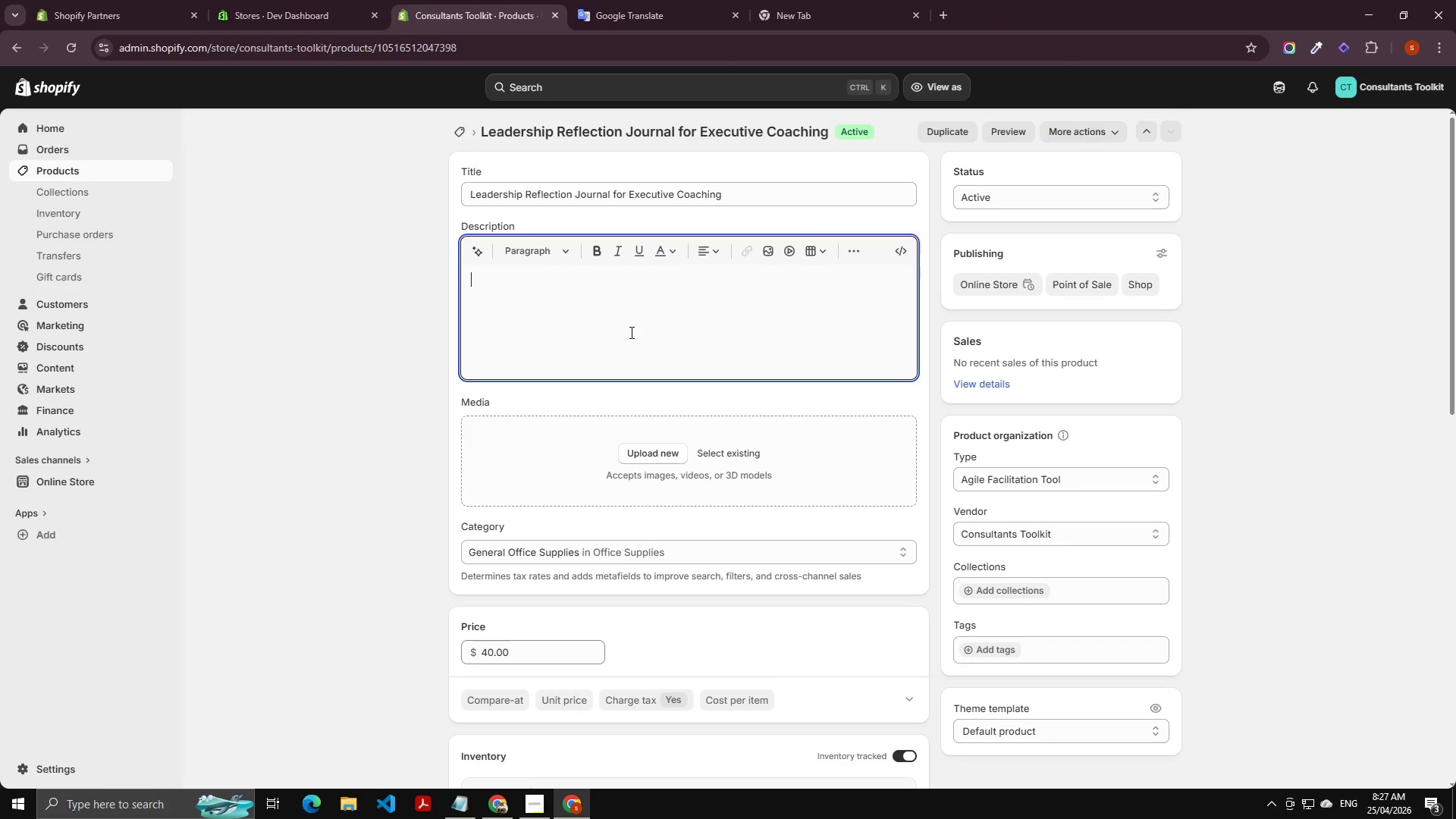 
hold_key(key=ControlLeft, duration=0.45)
 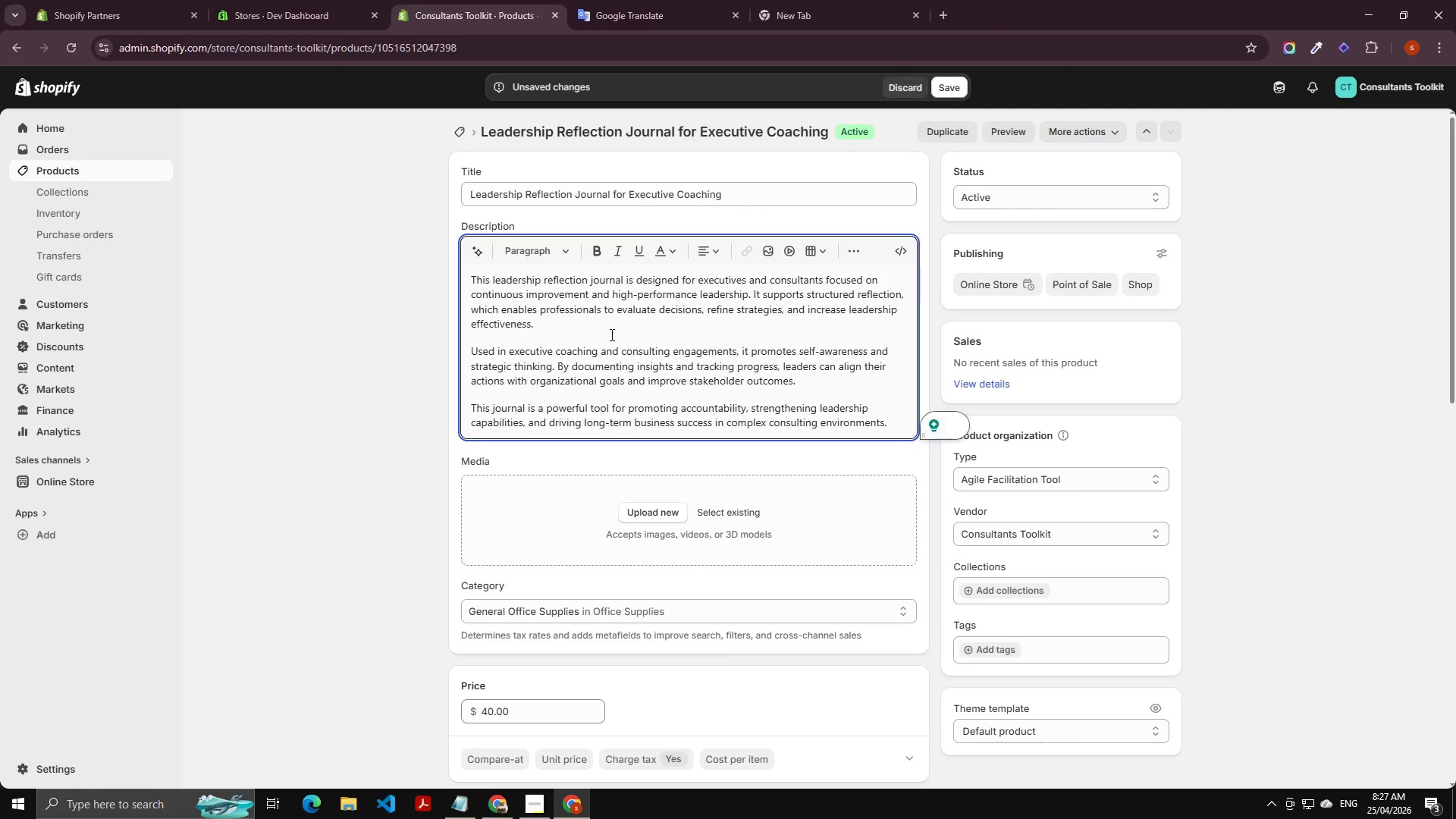 
scroll: coordinate [605, 300], scroll_direction: up, amount: 4.0
 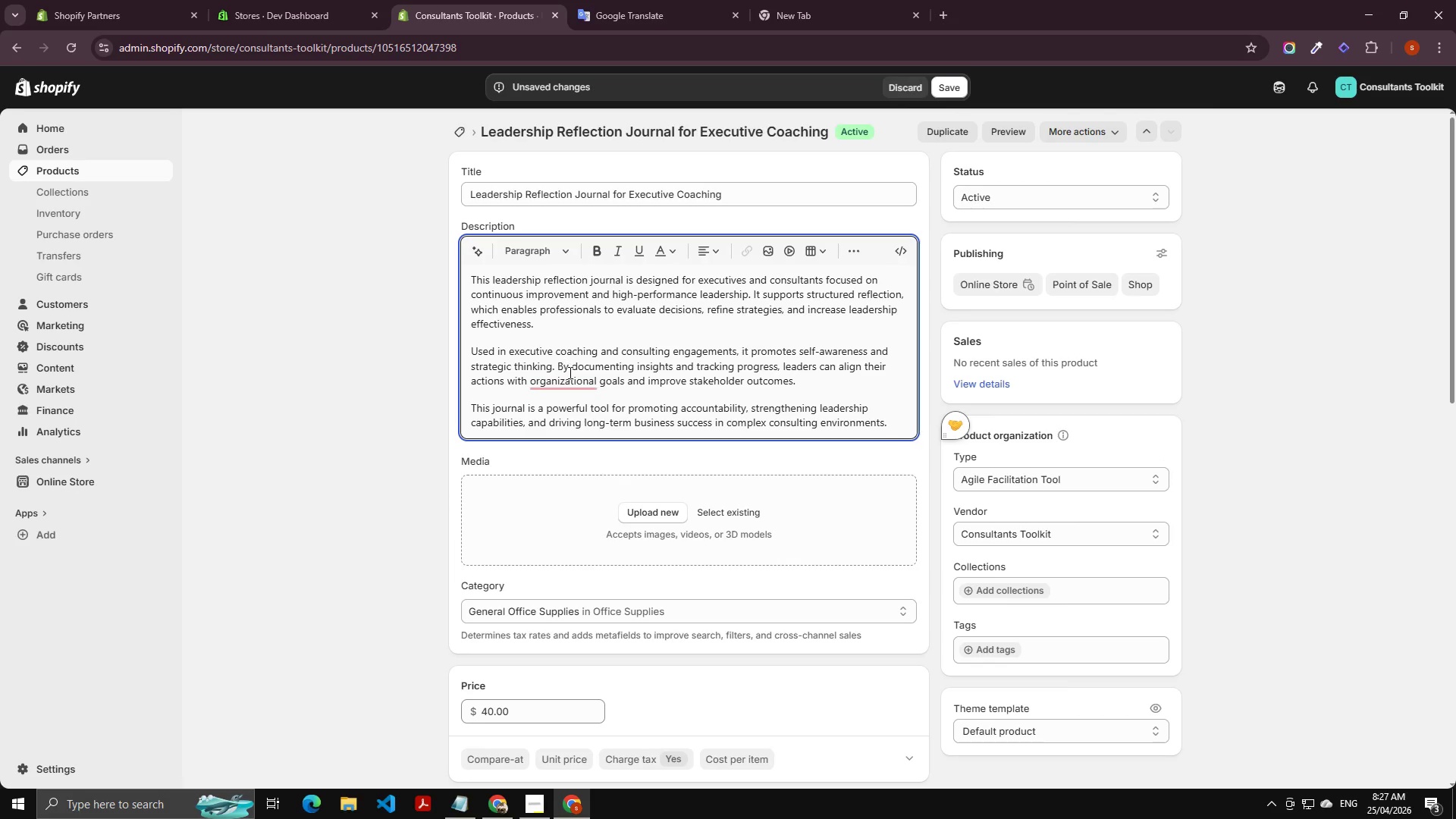 
left_click([572, 381])
 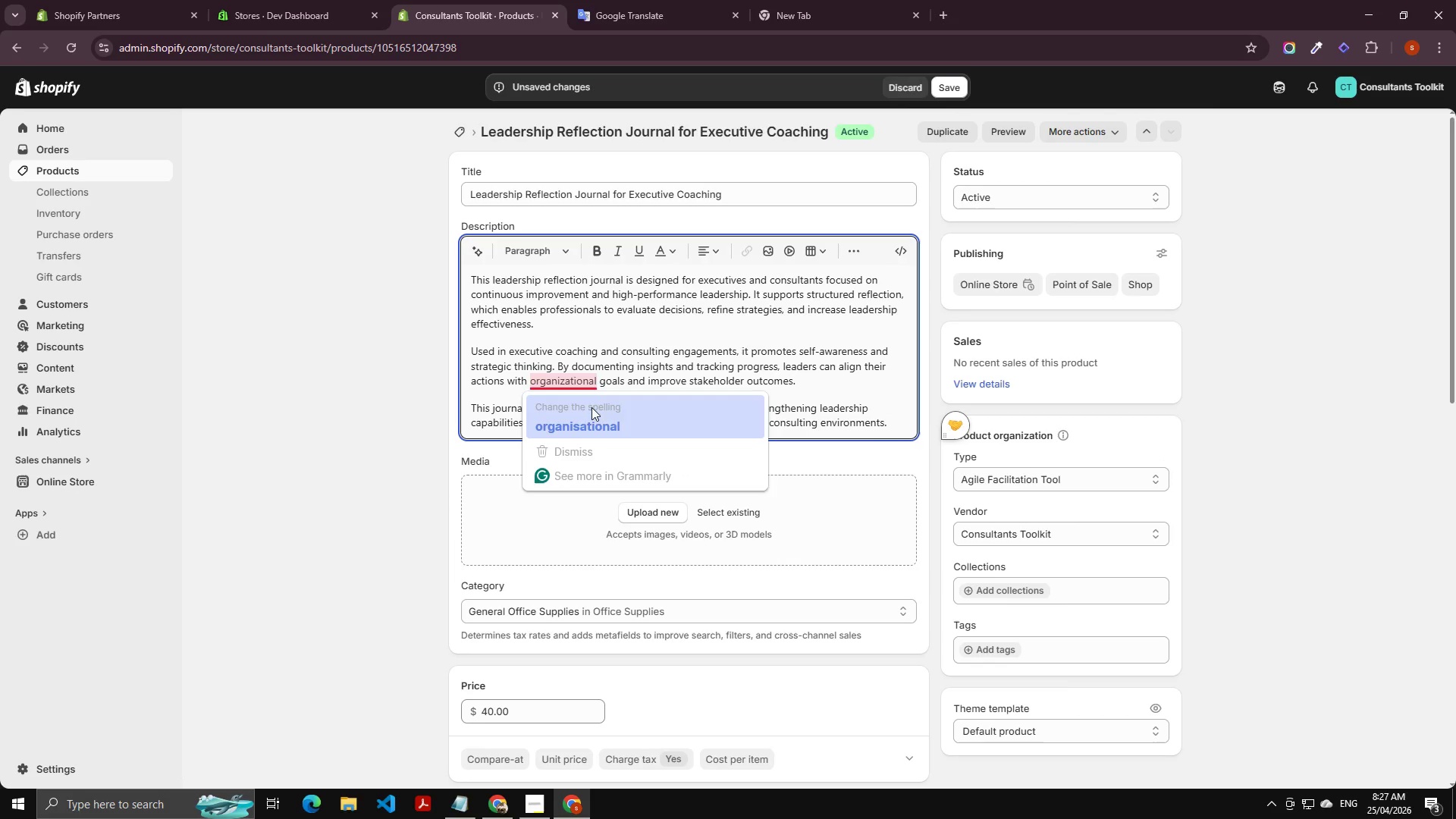 
left_click([603, 413])
 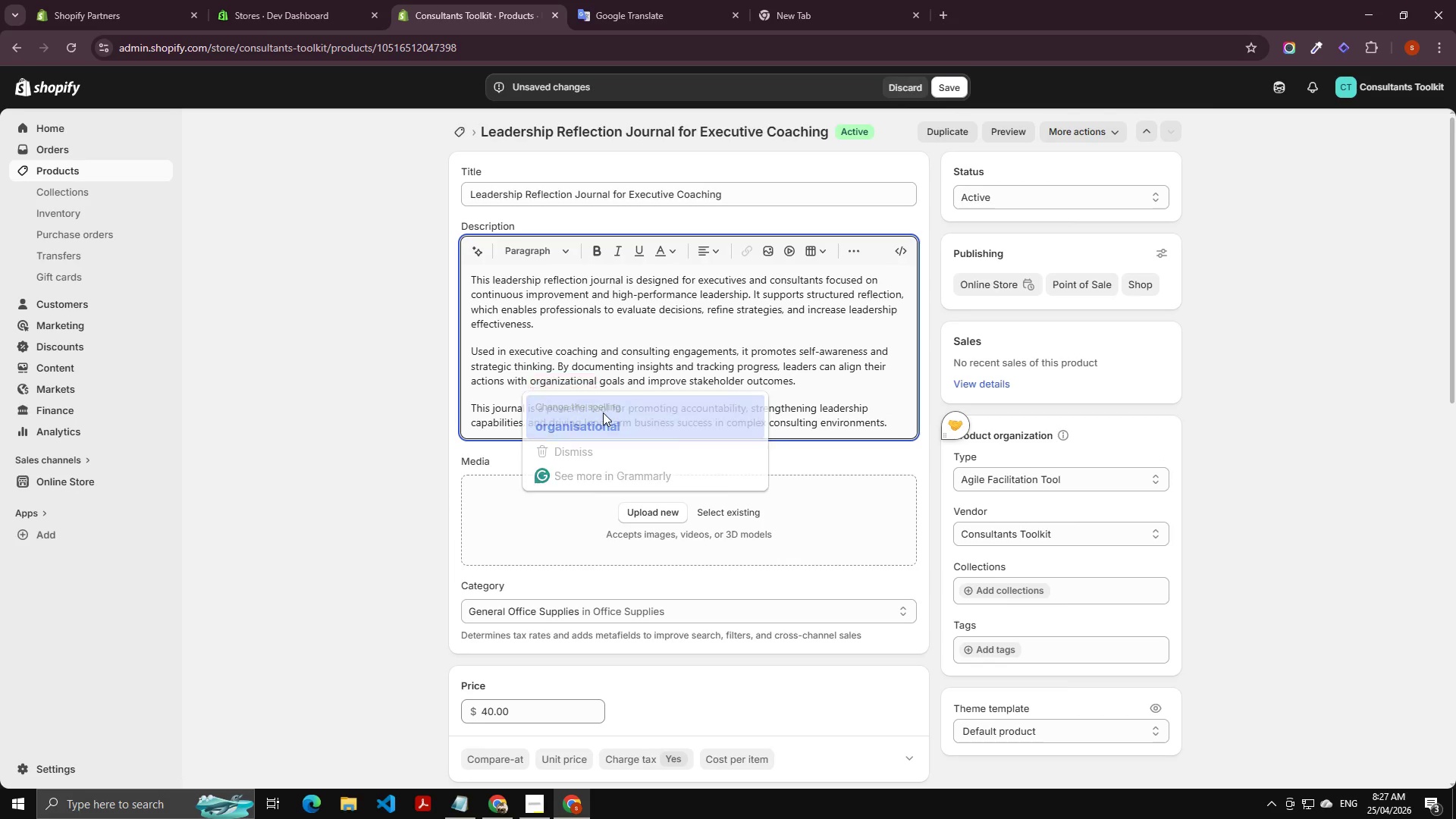 
key(Unknown)
 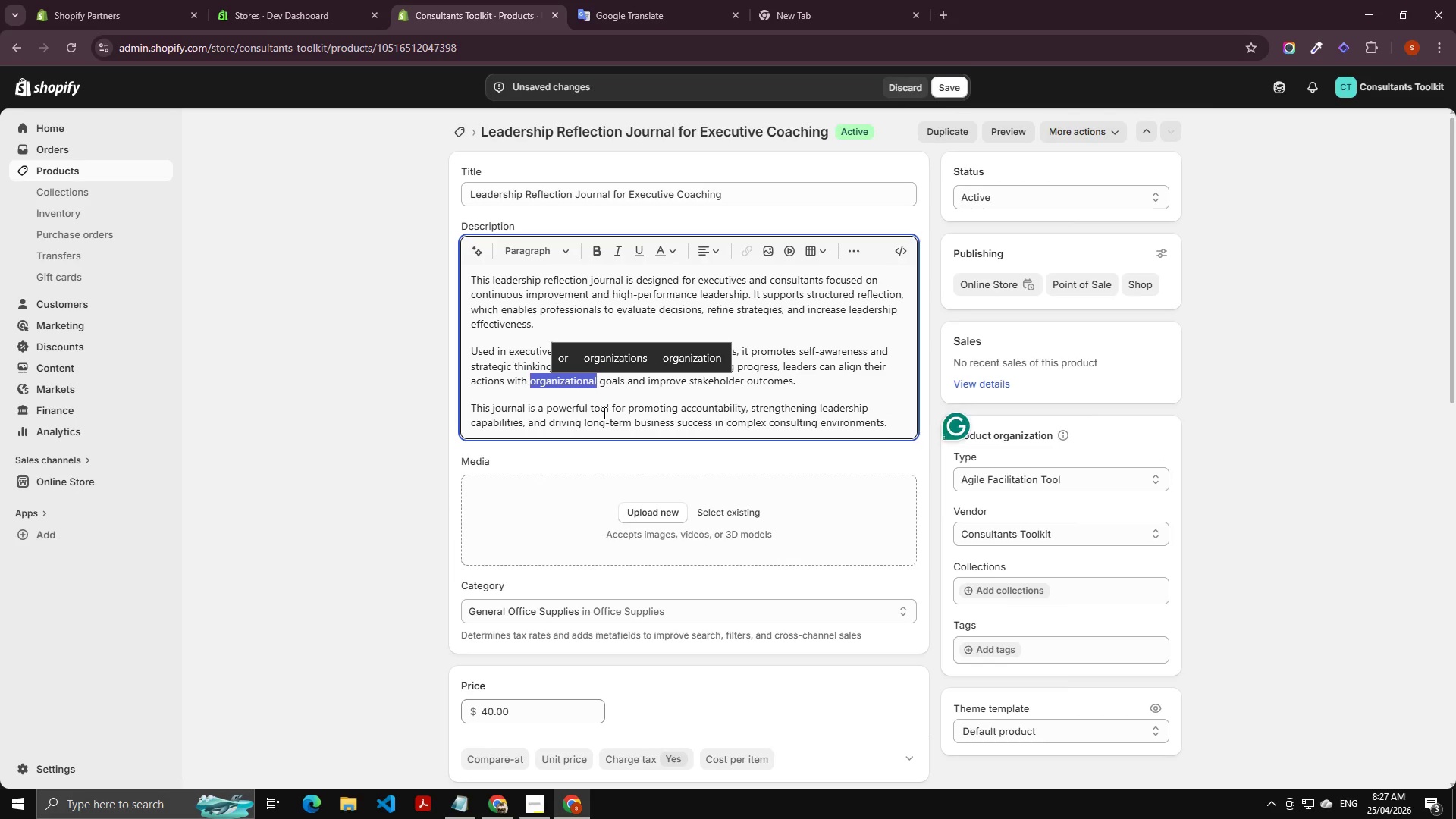 
key(Unknown)
 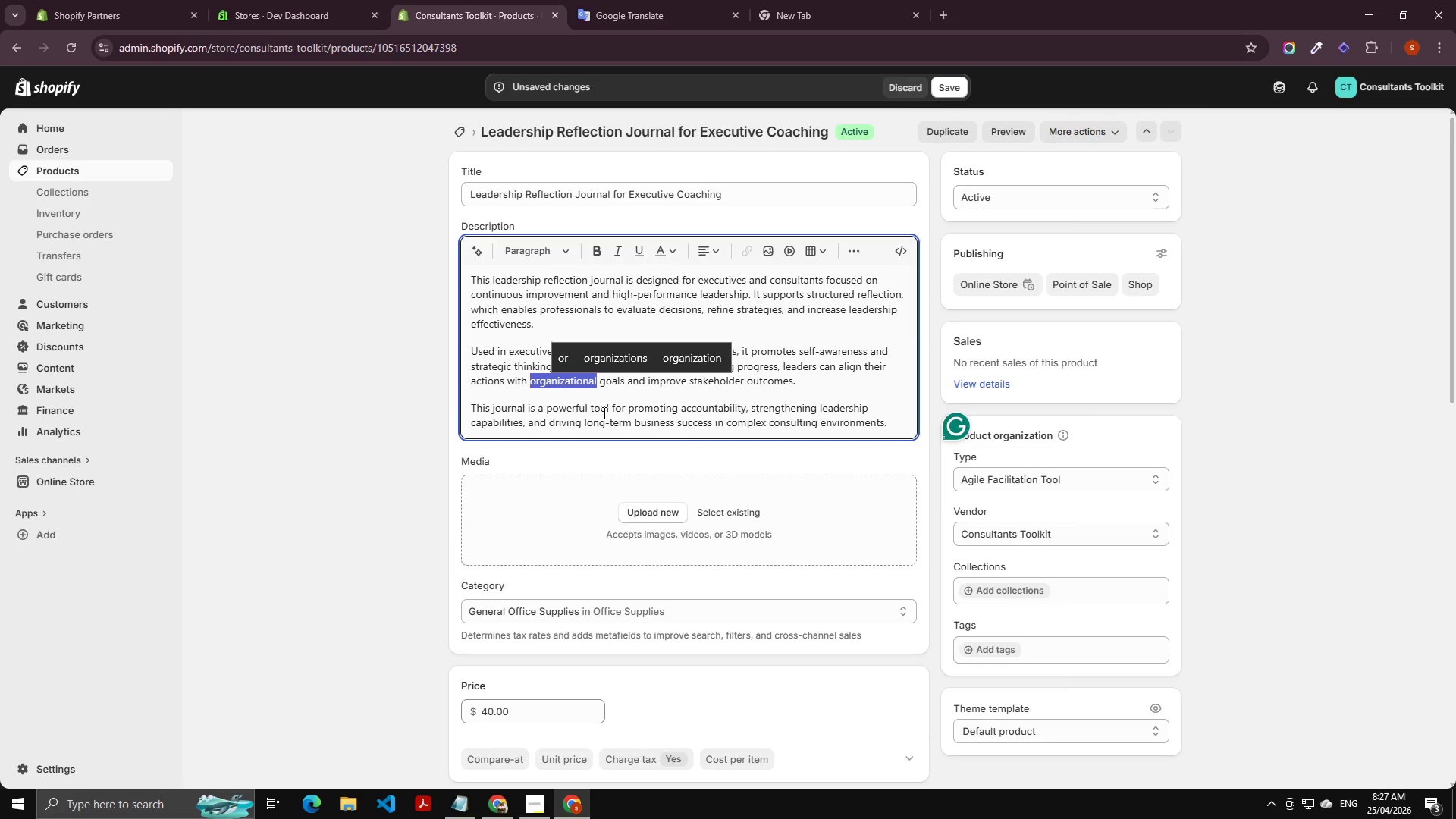 
key(Unknown)
 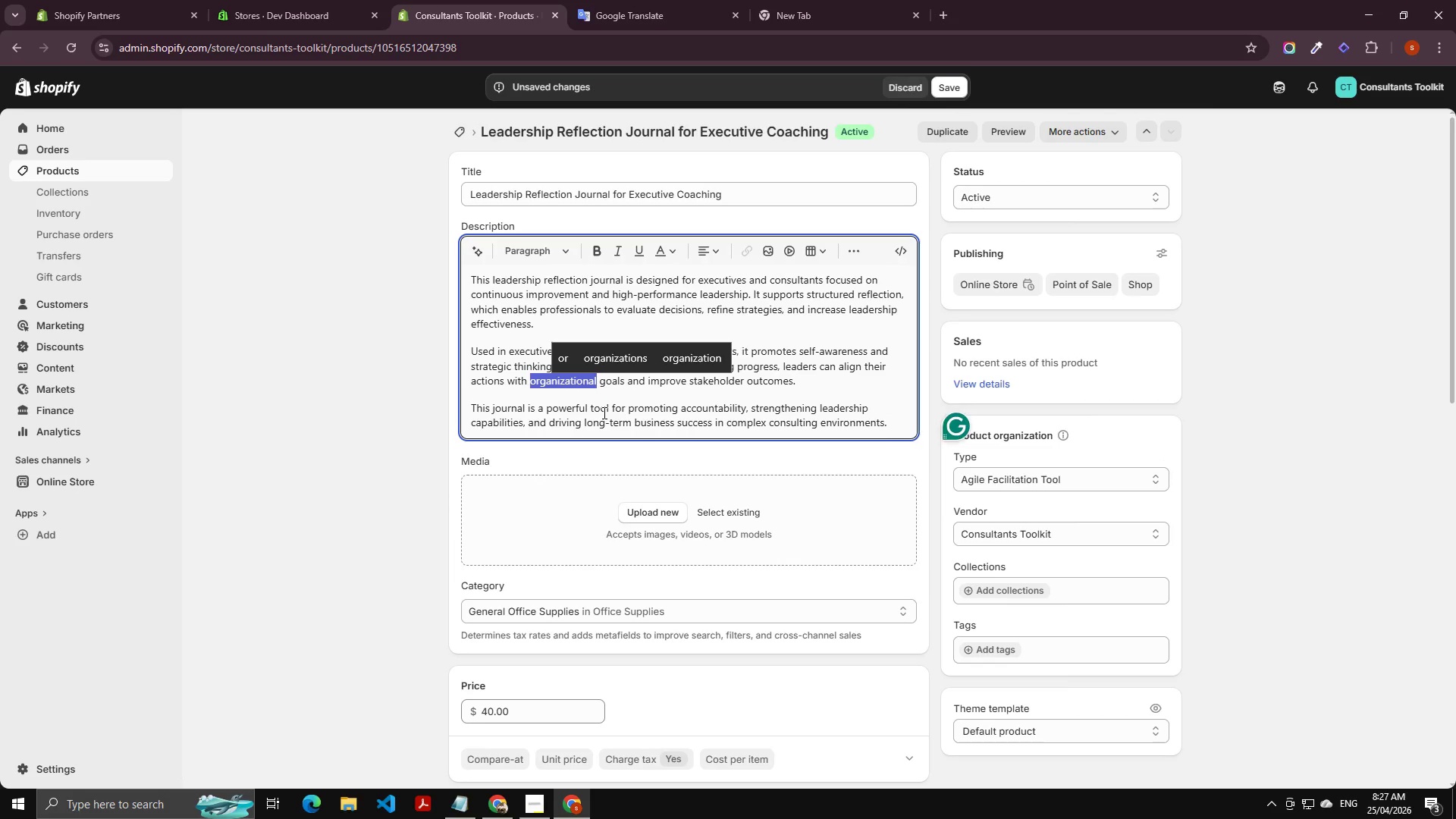 
key(Unknown)
 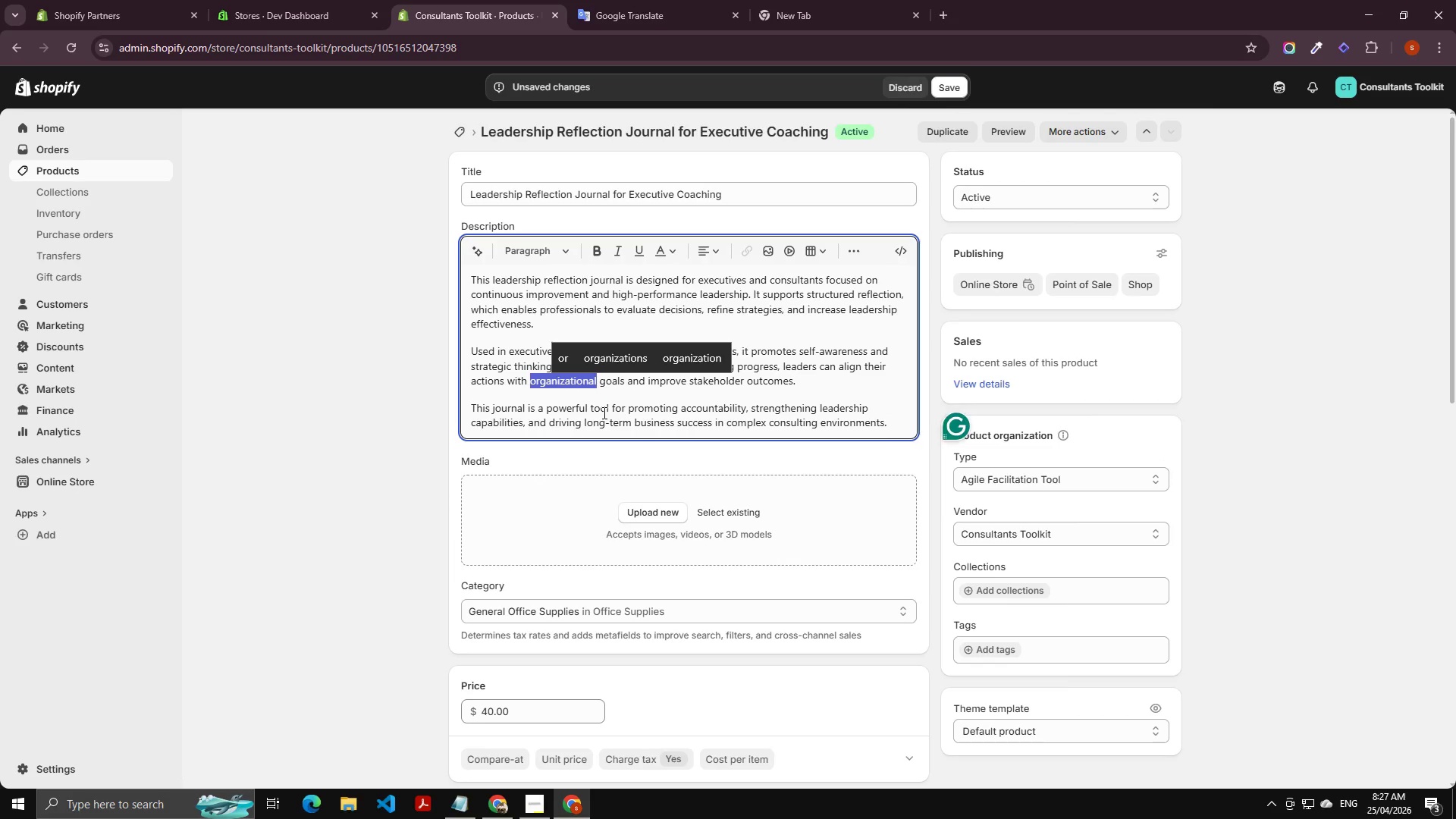 
key(Unknown)
 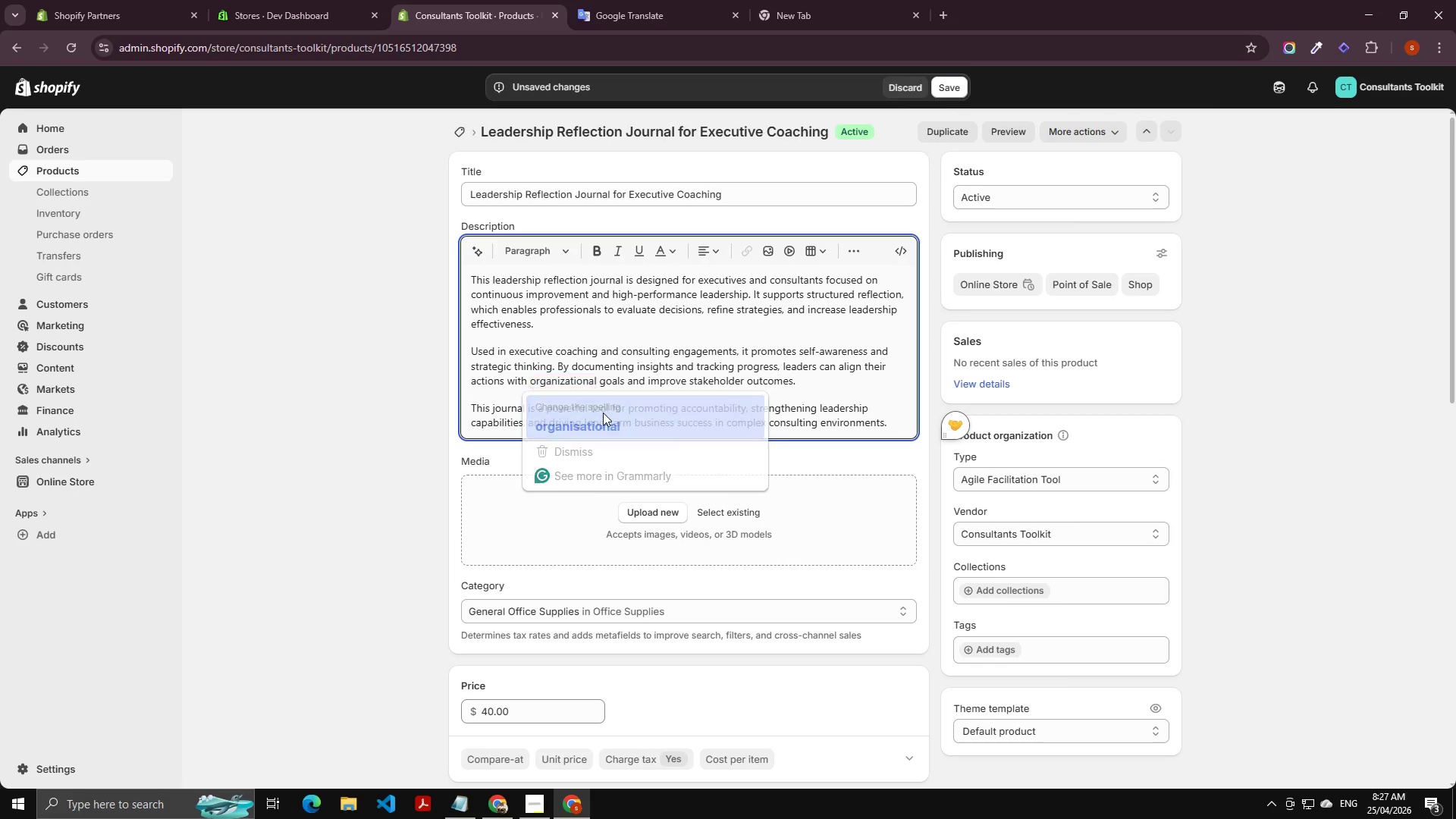 
key(Unknown)
 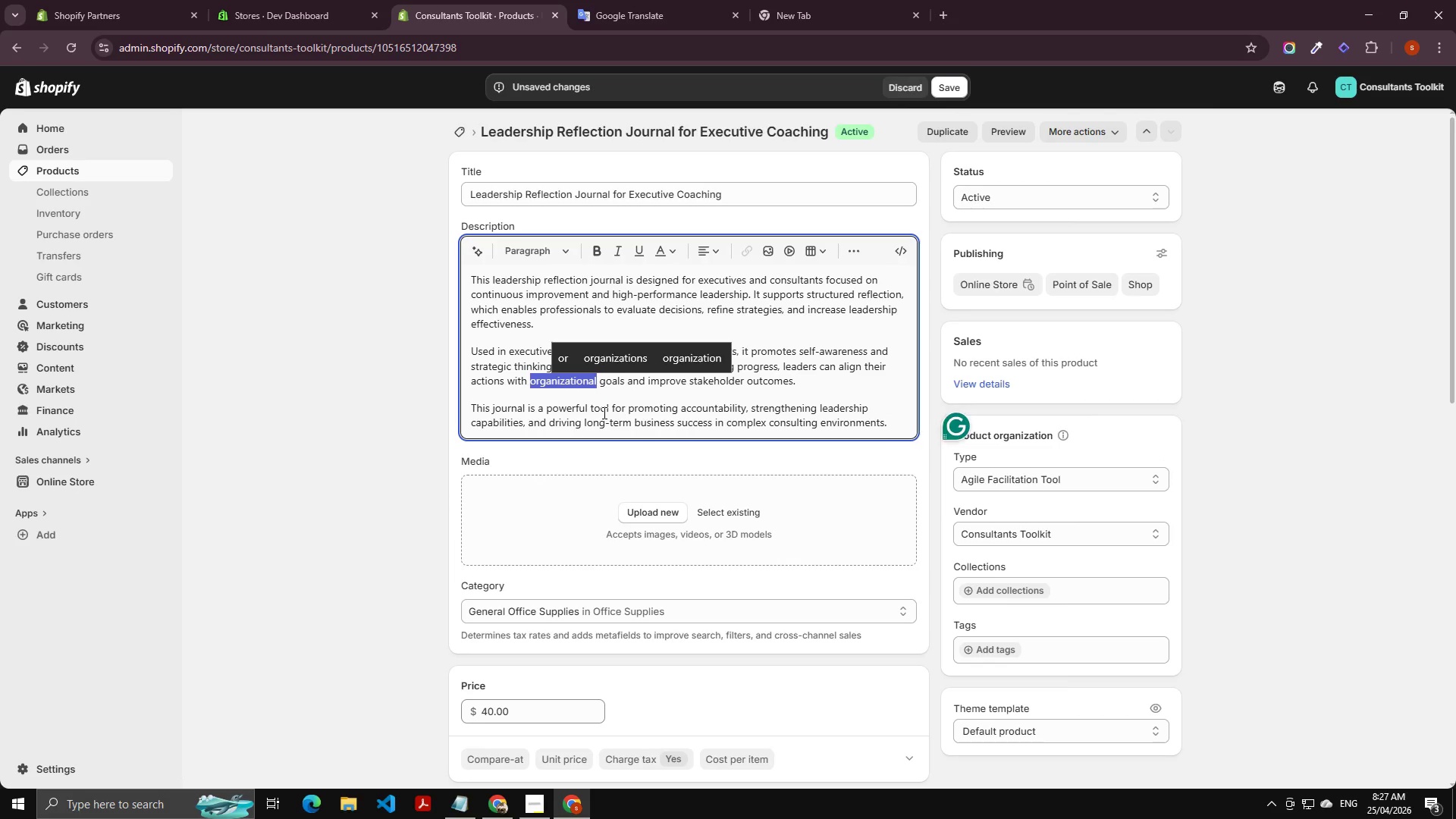 
key(Unknown)
 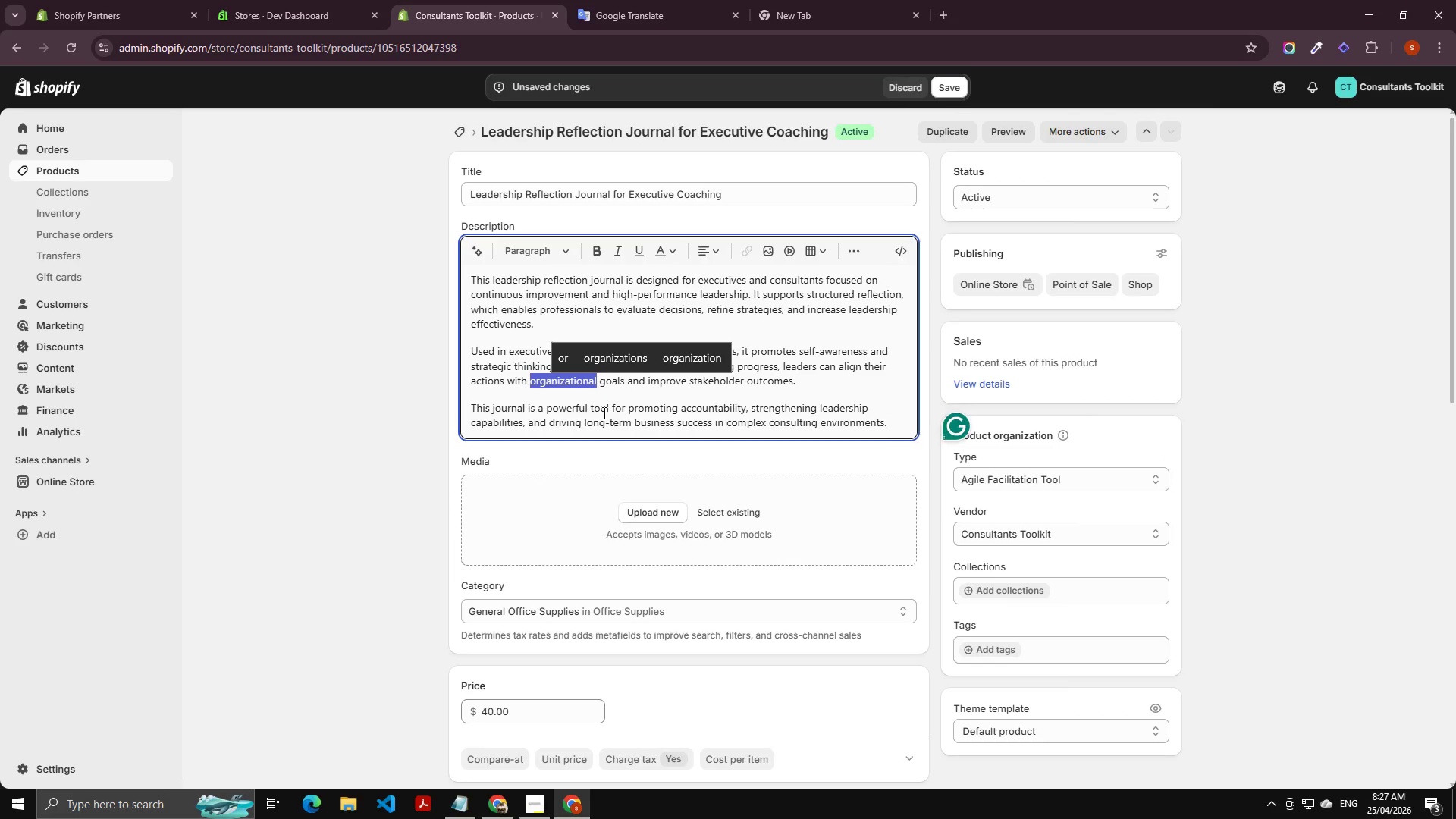 
key(Unknown)
 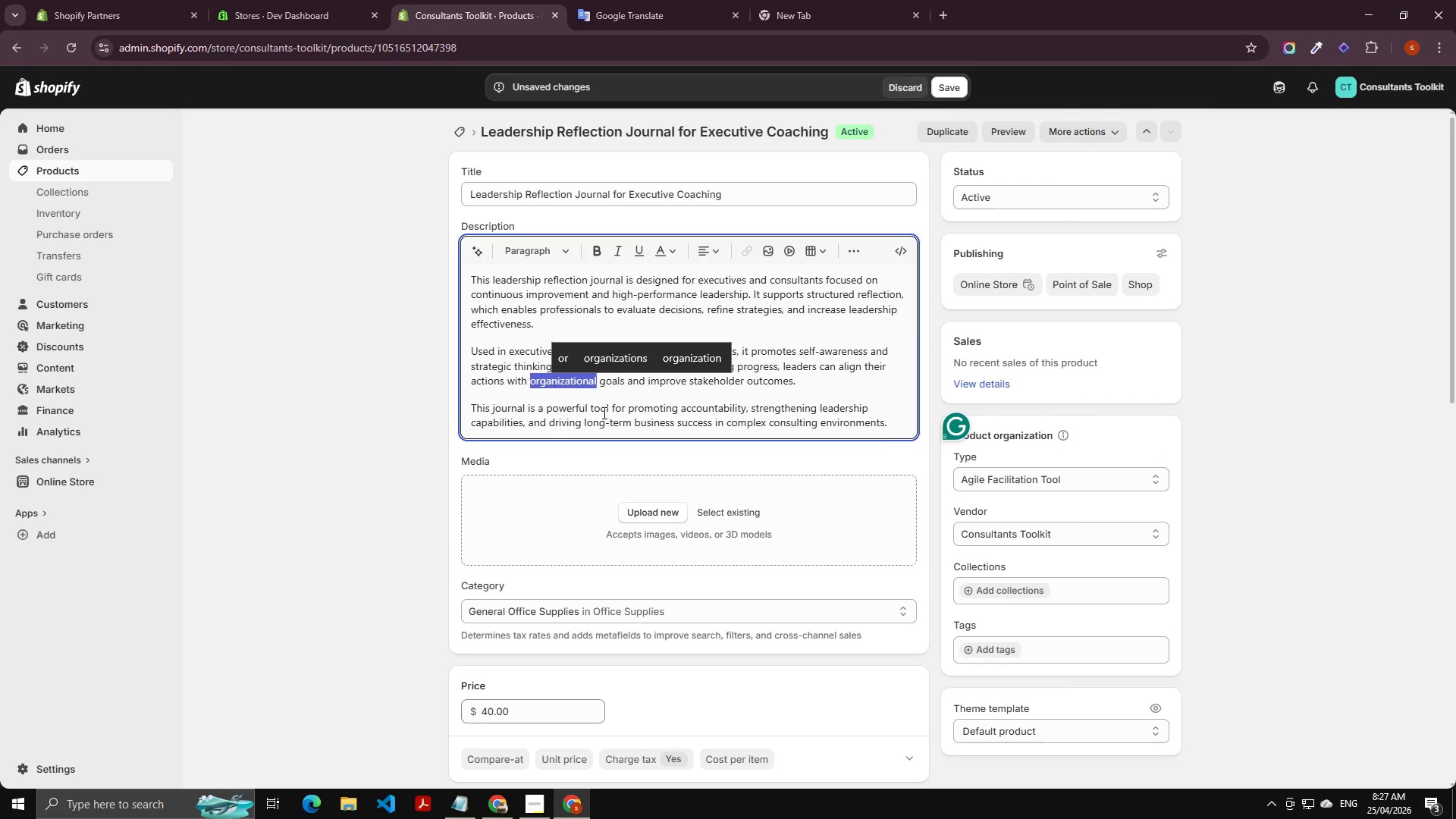 
key(Unknown)
 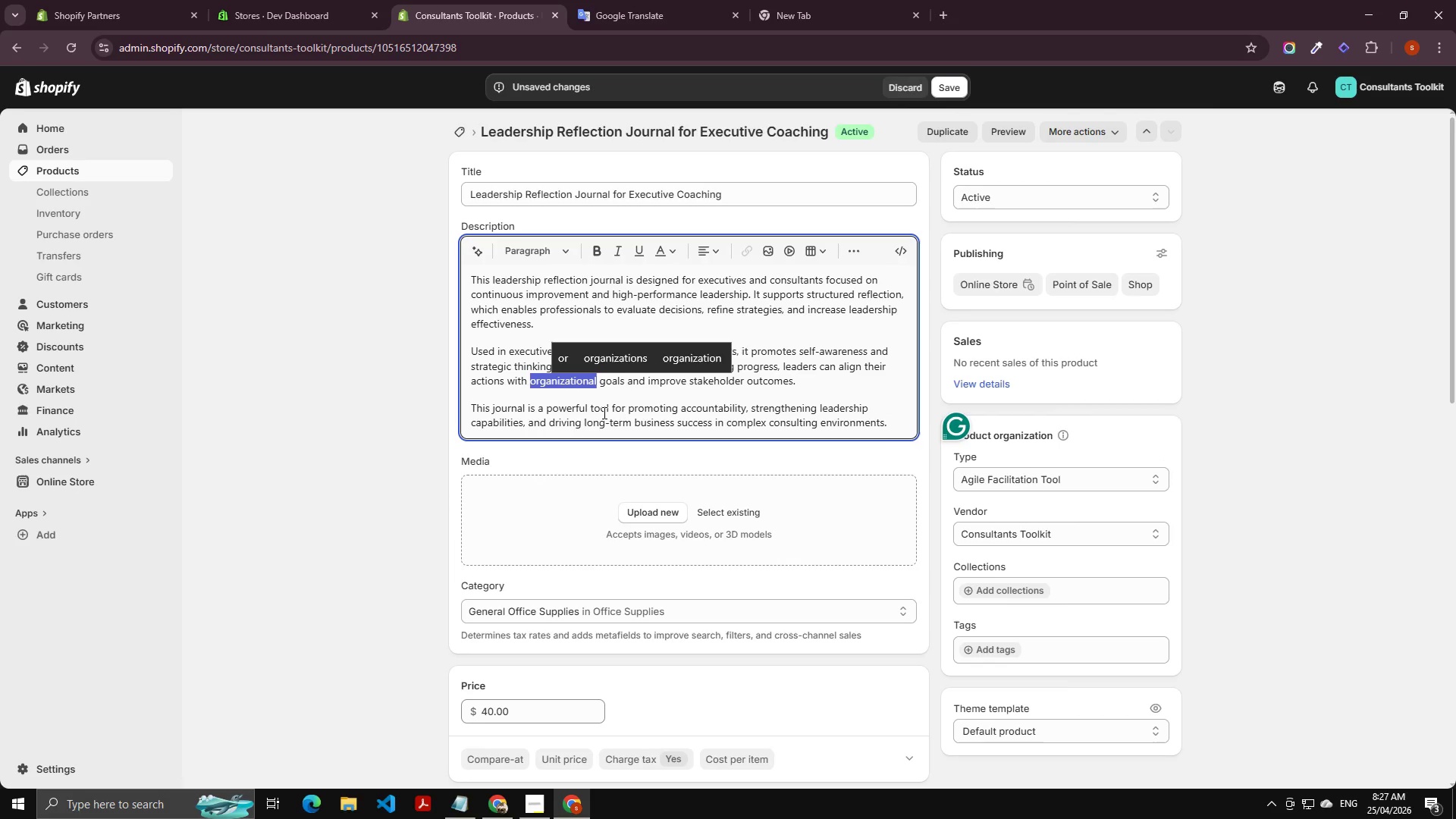 
key(Unknown)
 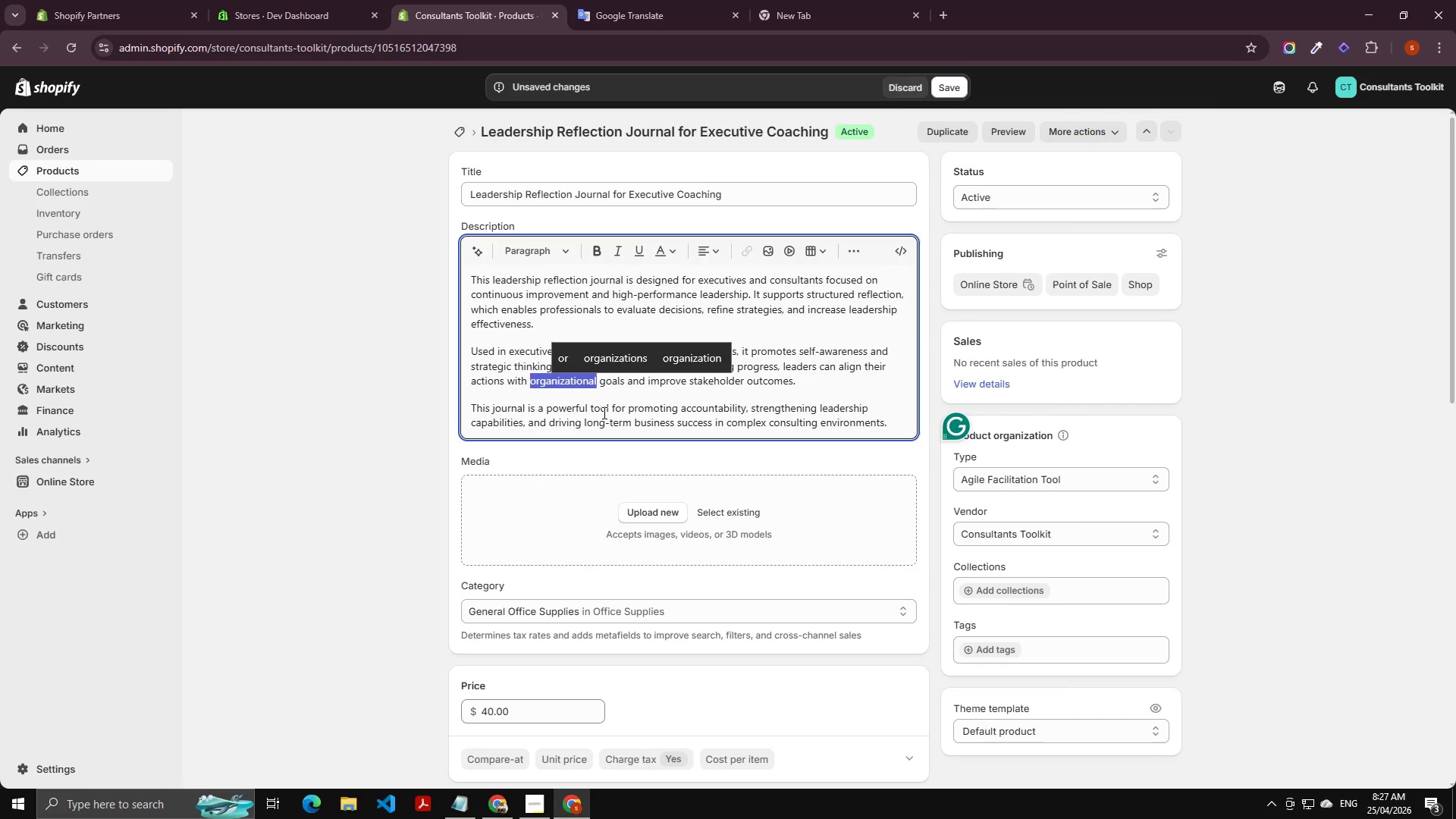 
key(Unknown)
 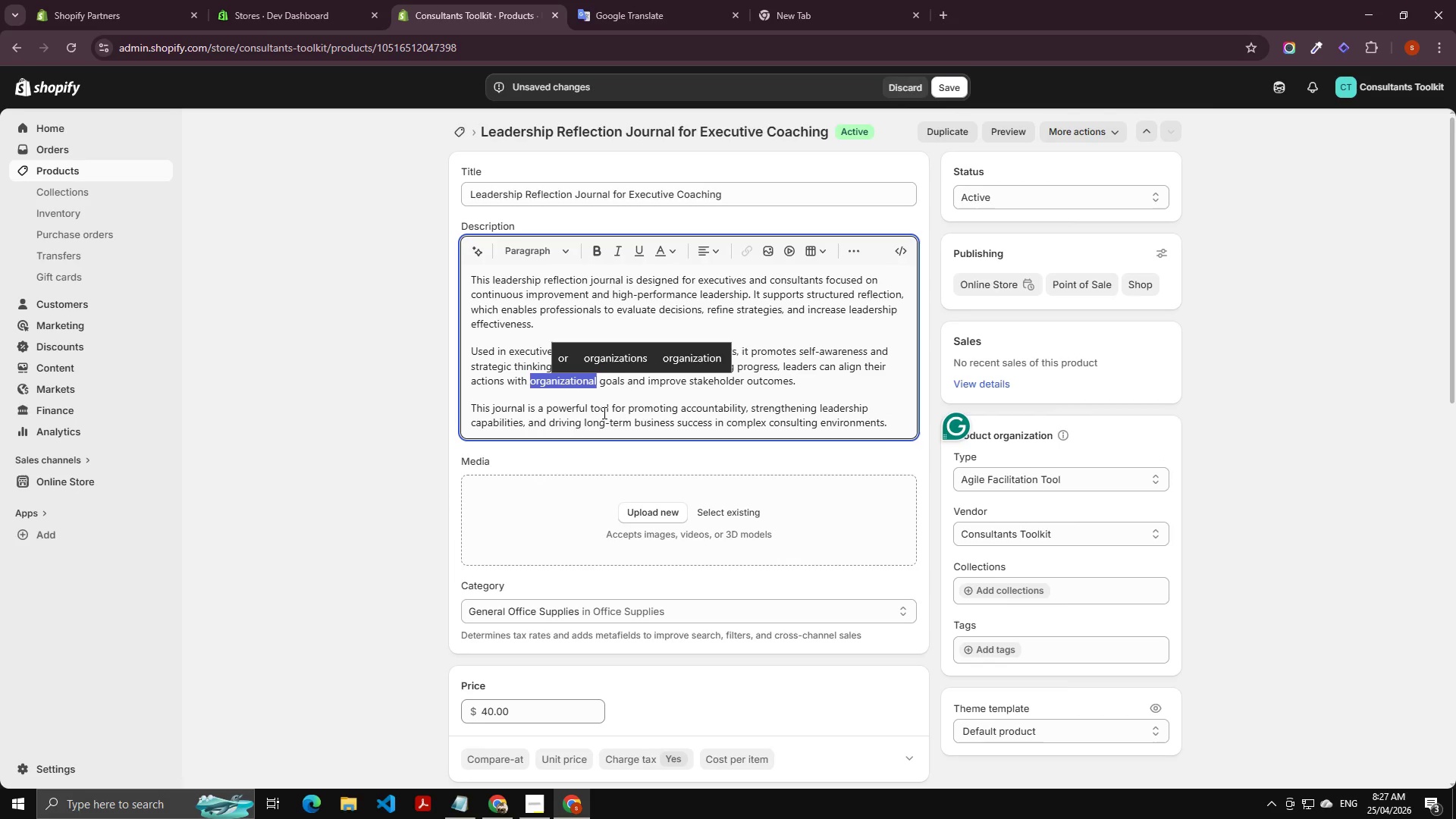 
key(Unknown)
 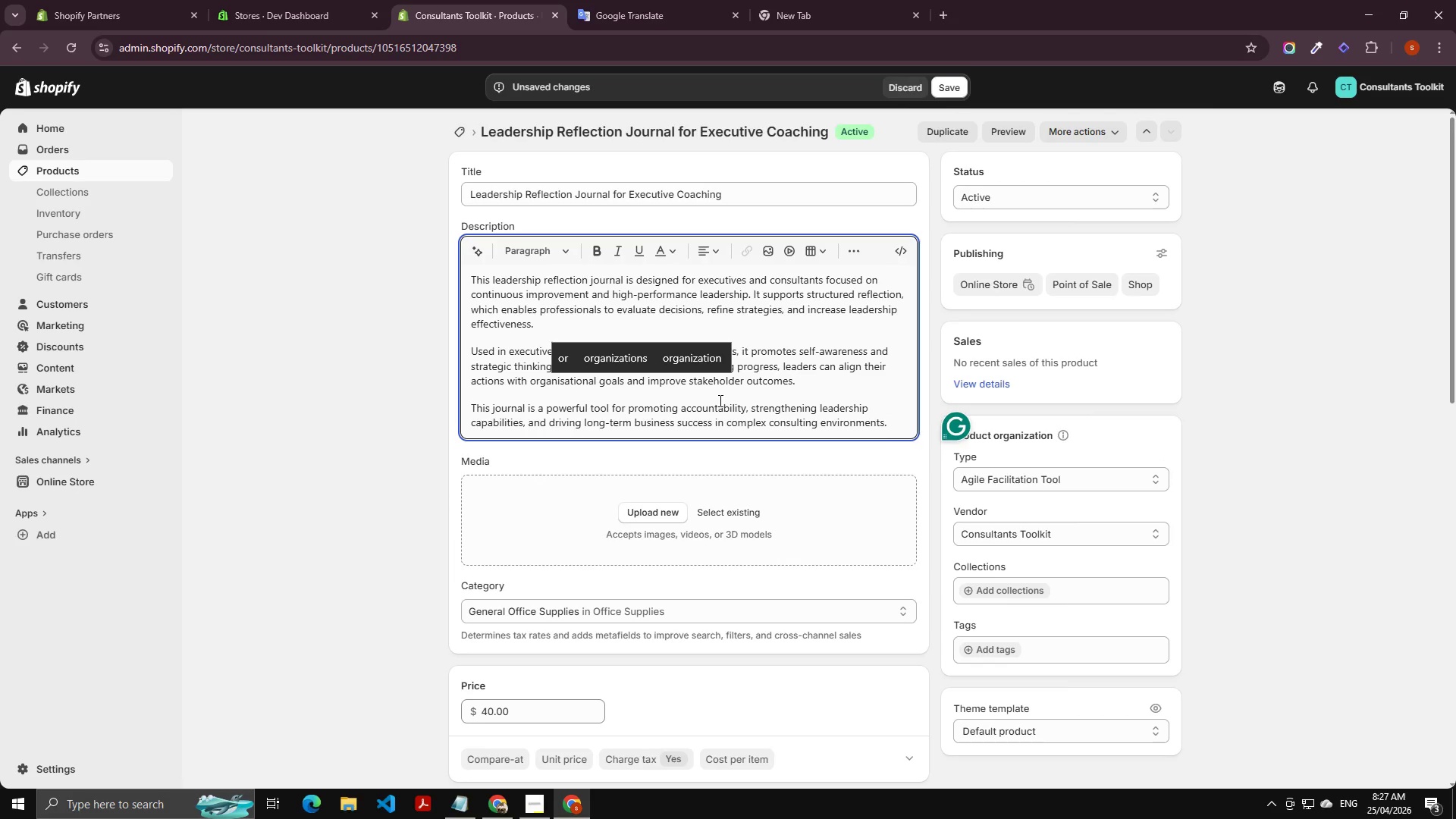 
key(Unknown)
 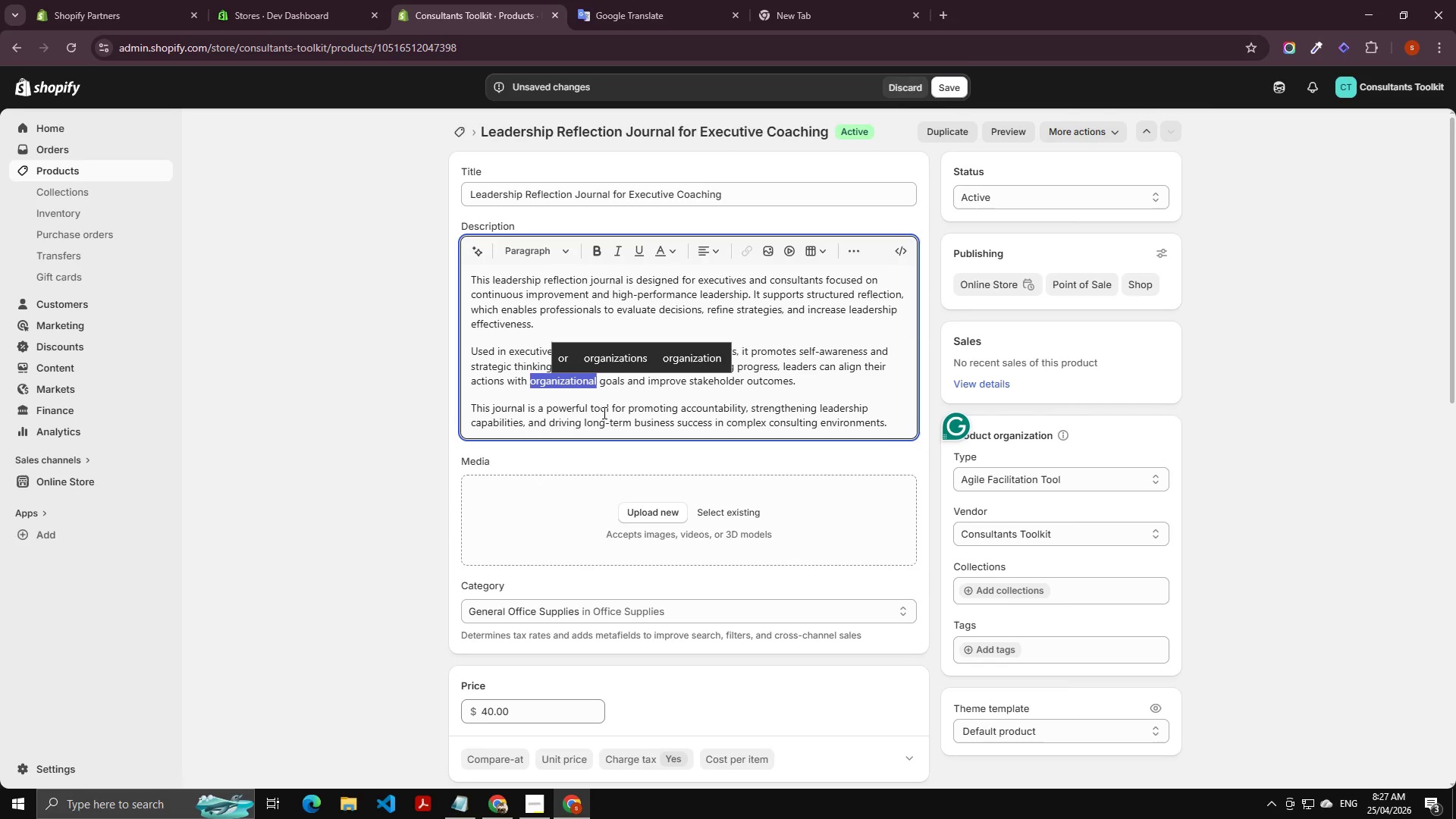 
key(Unknown)
 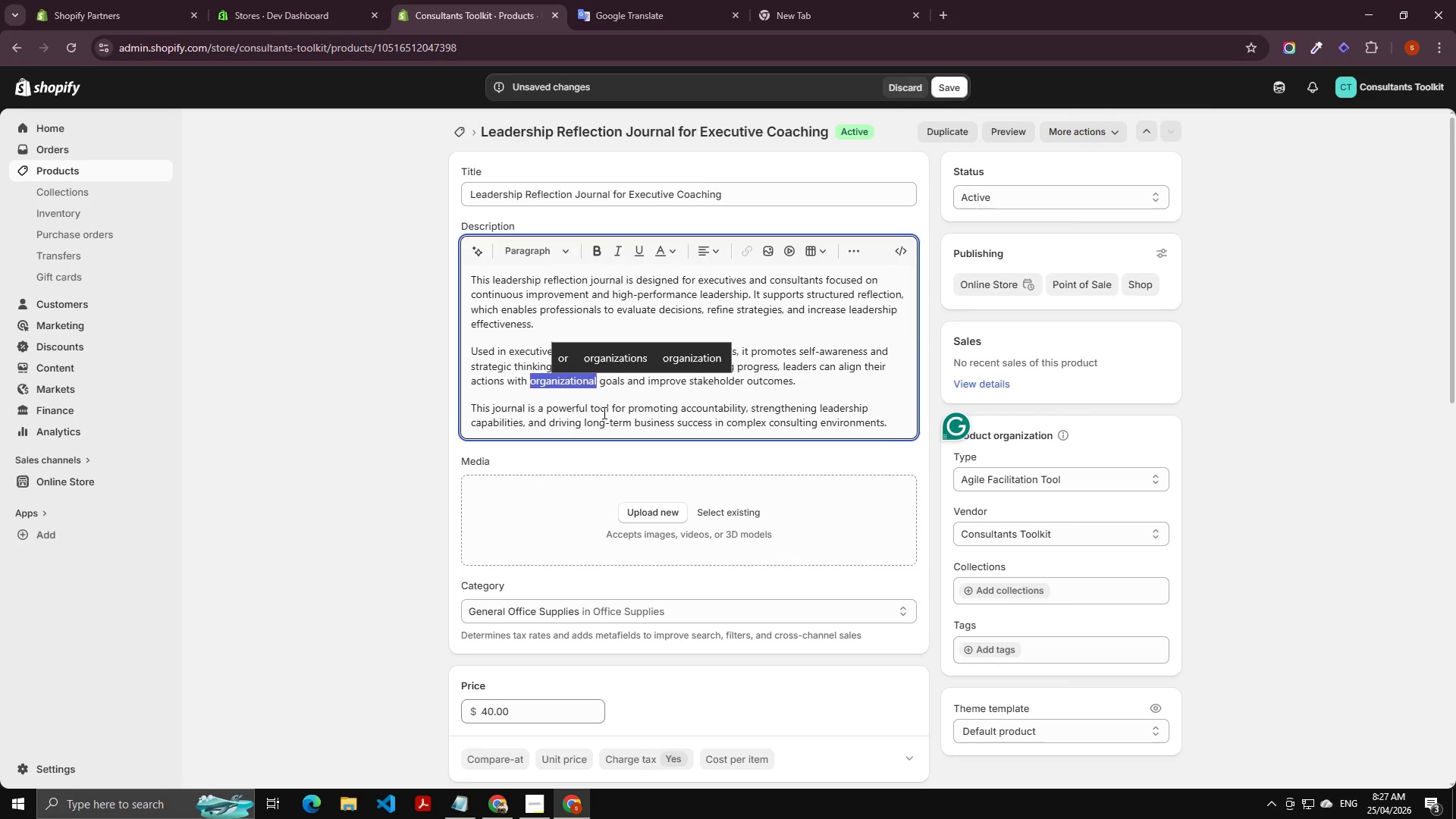 
scroll: coordinate [872, 374], scroll_direction: up, amount: 3.0
 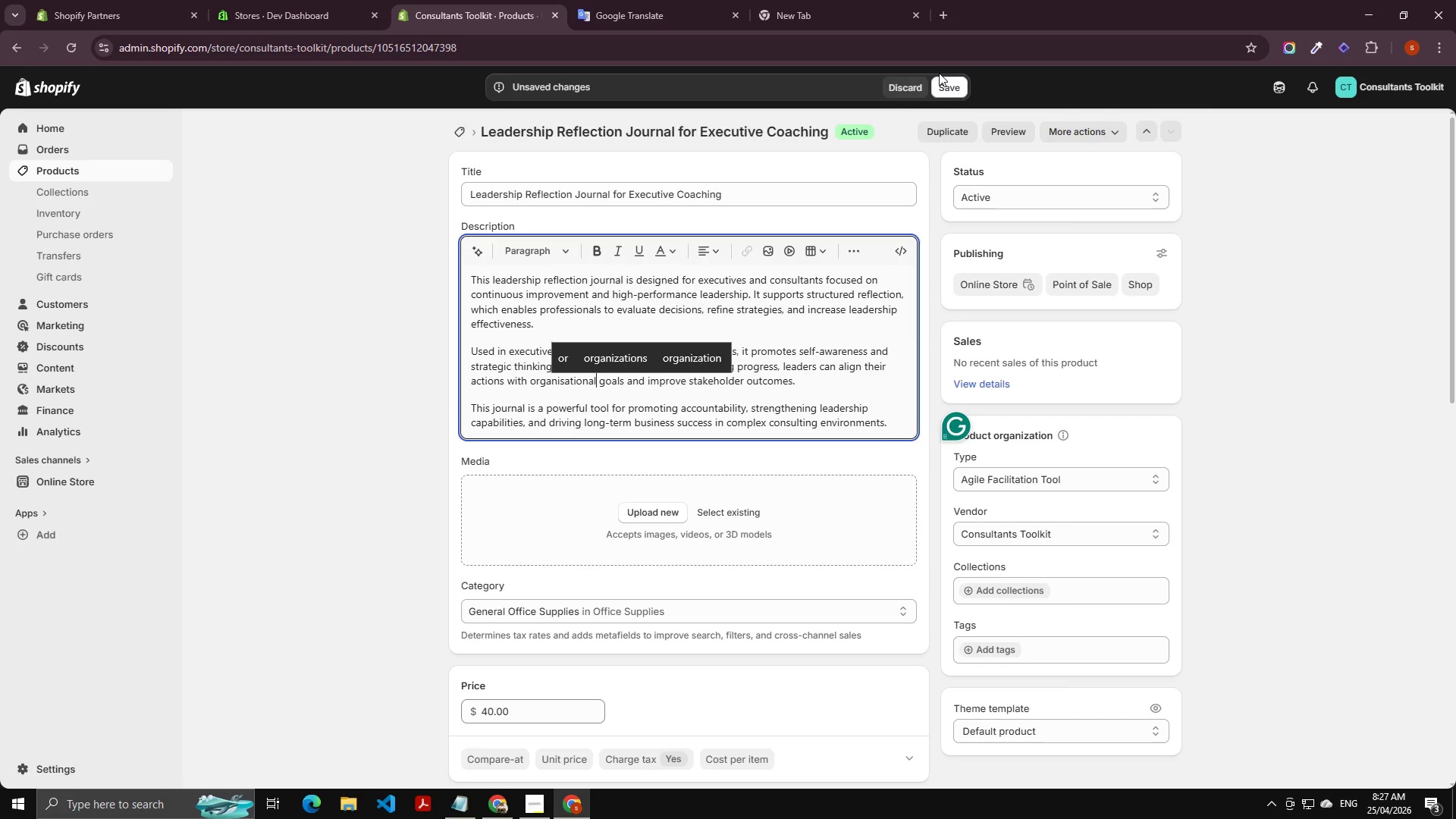 
left_click([940, 79])
 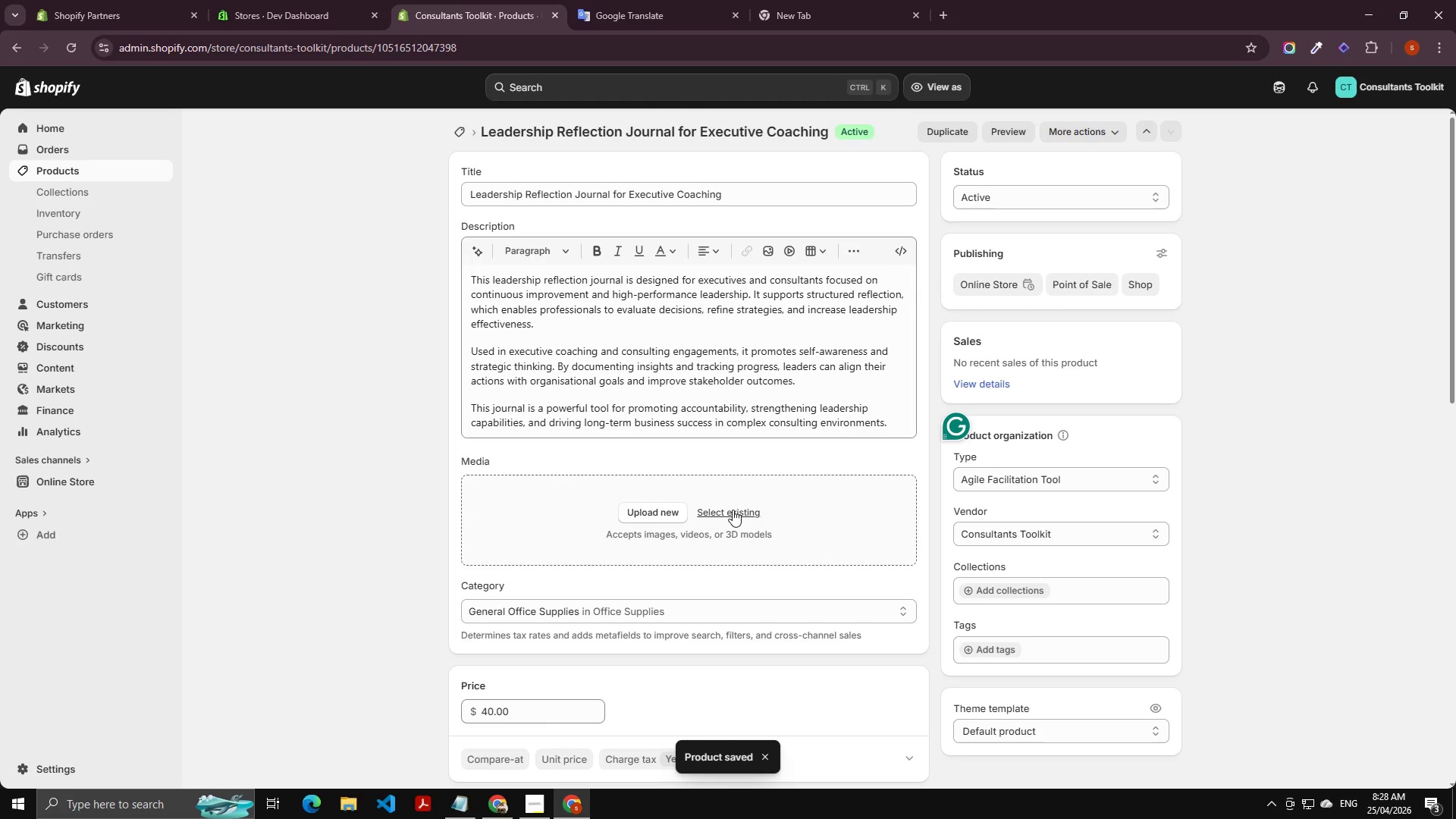 
wait(6.83)
 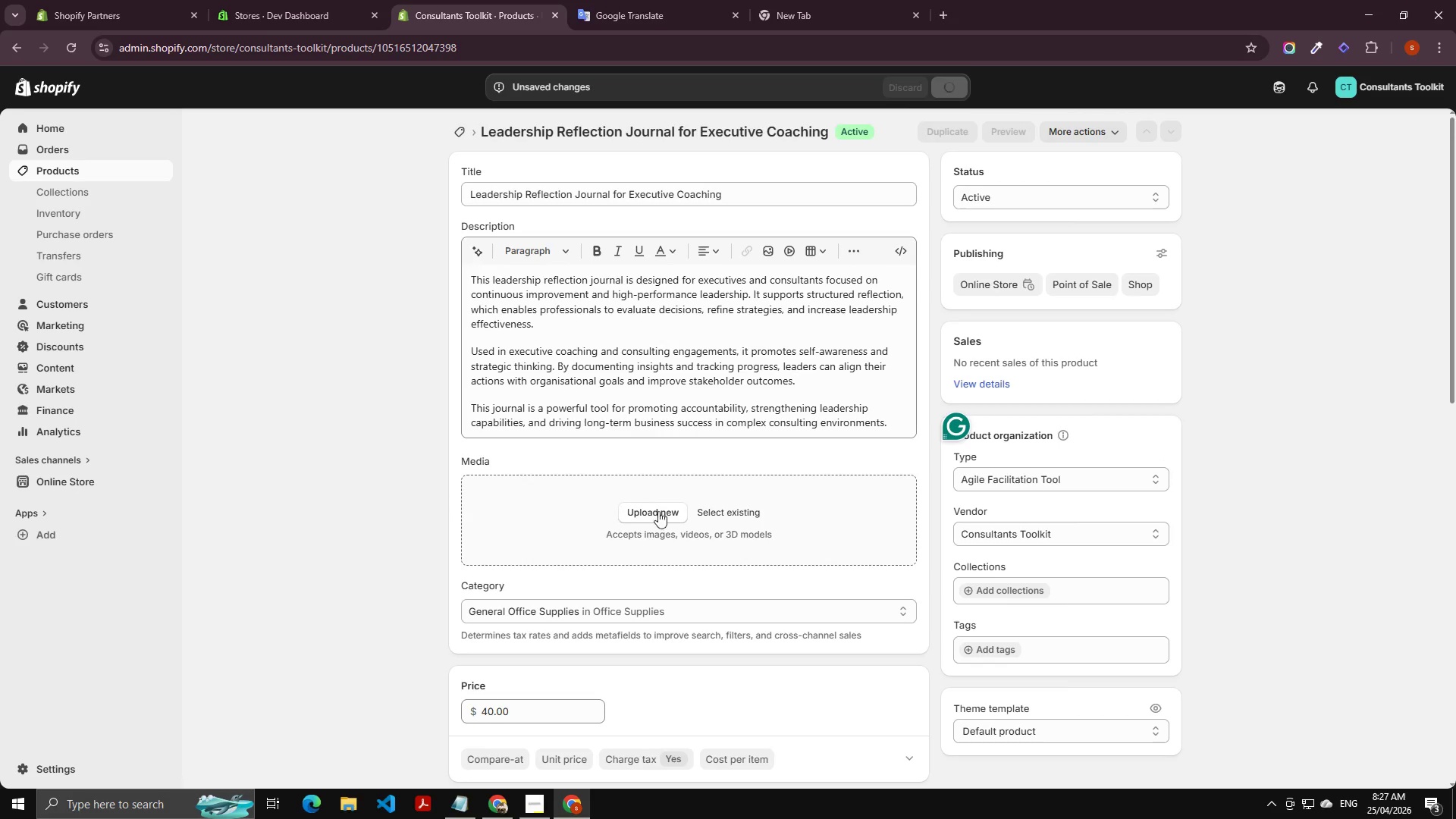 
scroll: coordinate [627, 576], scroll_direction: down, amount: 2.0
 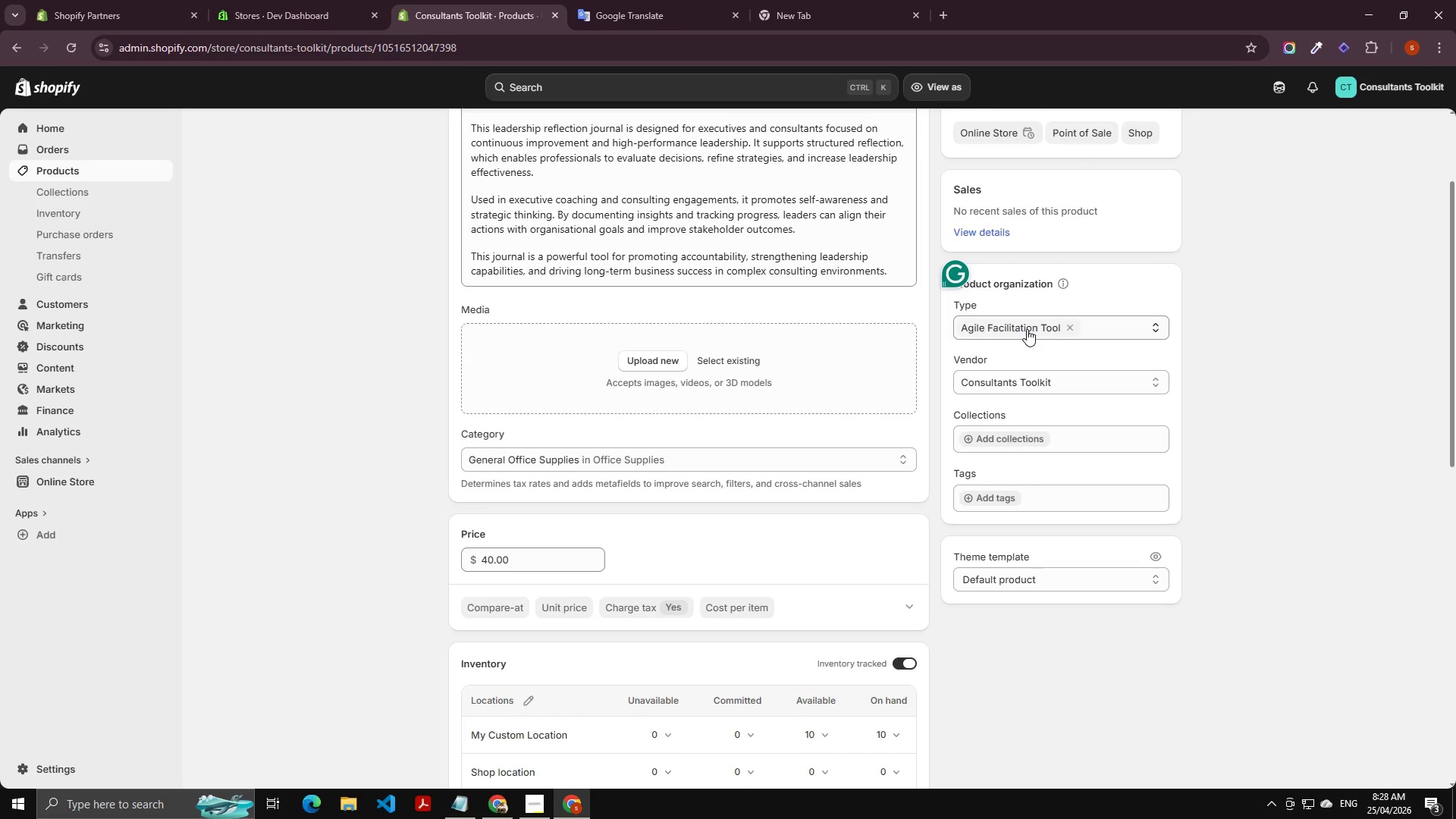 
left_click([1027, 329])
 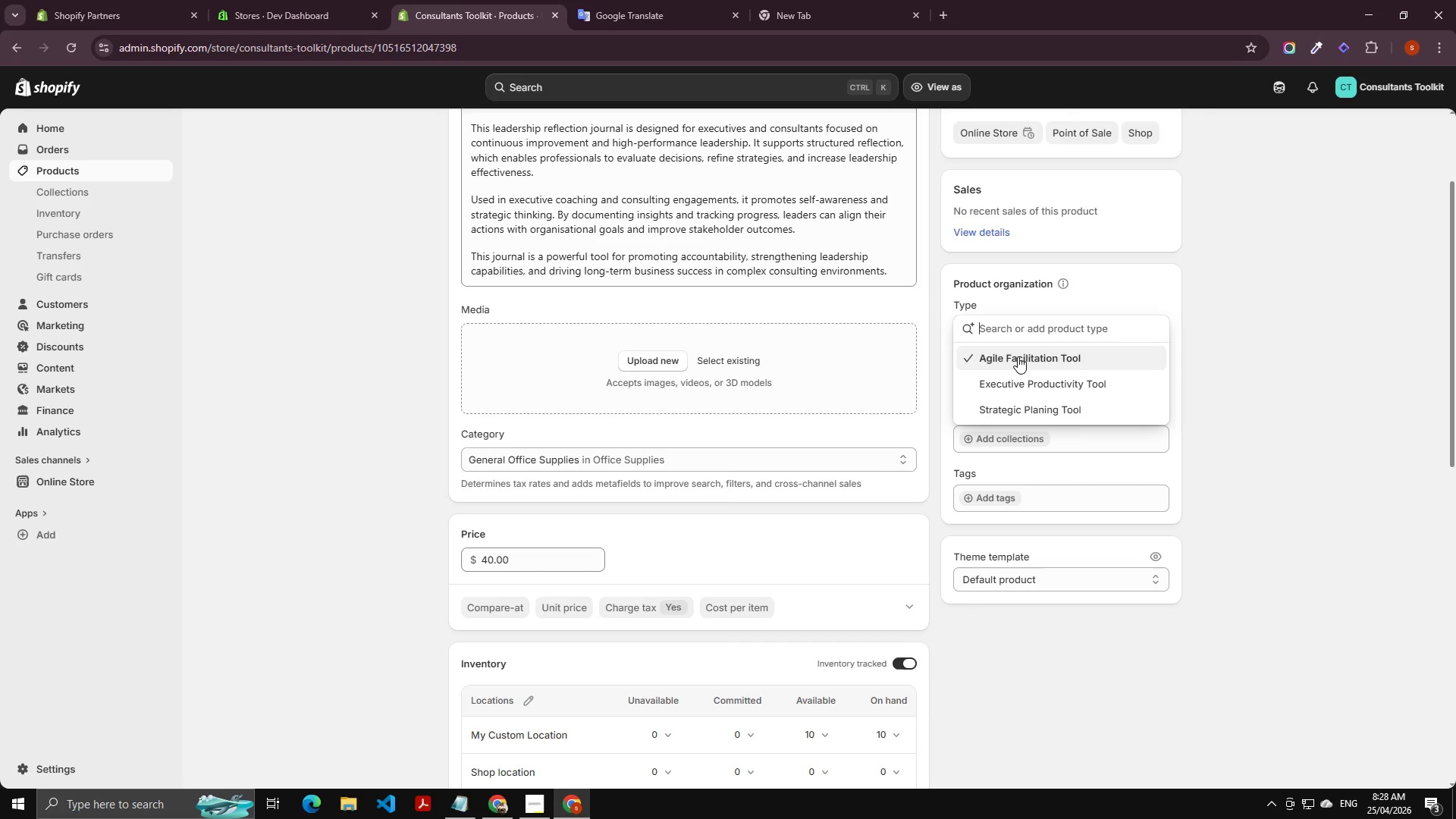 
wait(8.48)
 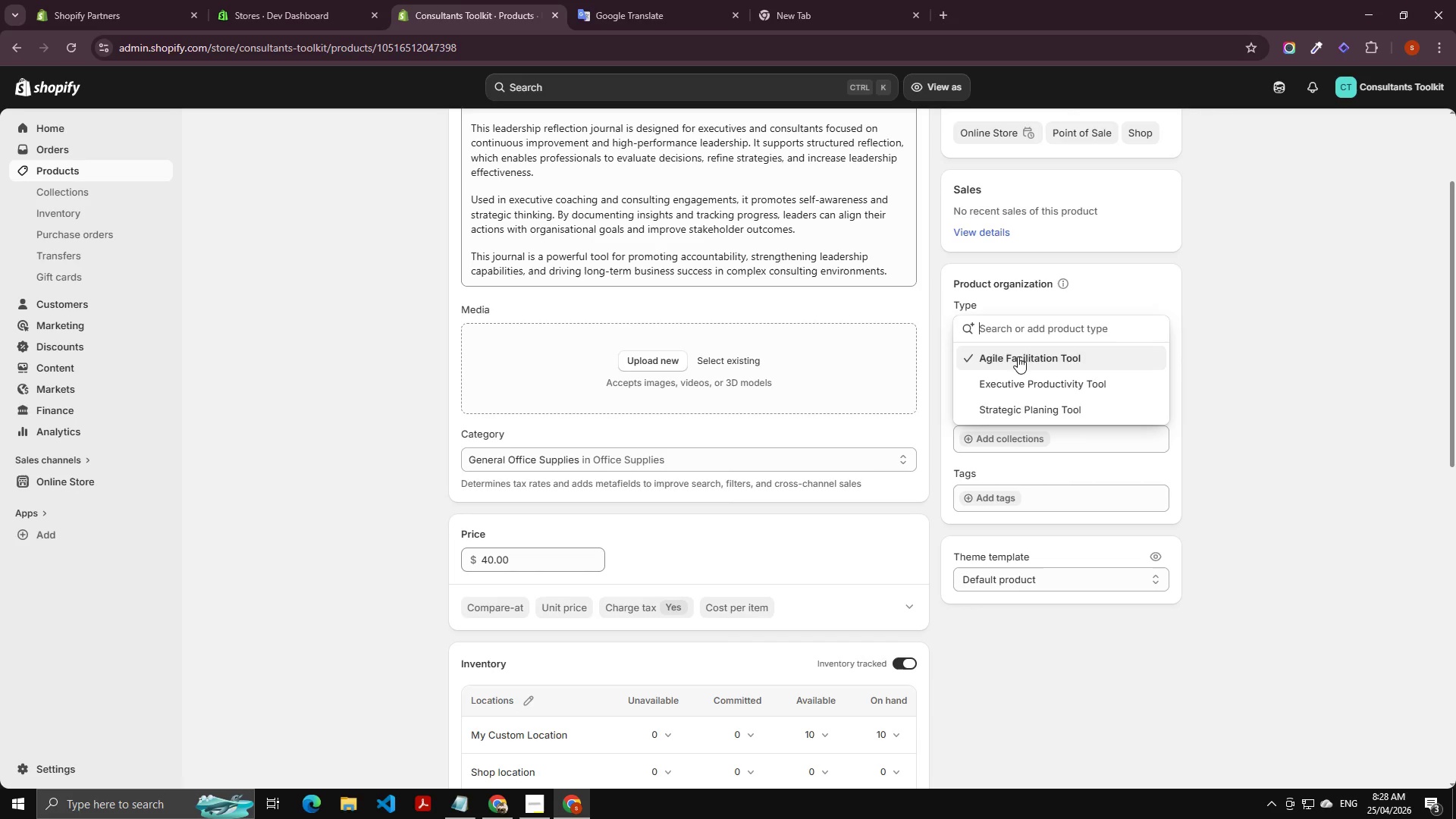 
left_click([1018, 356])
 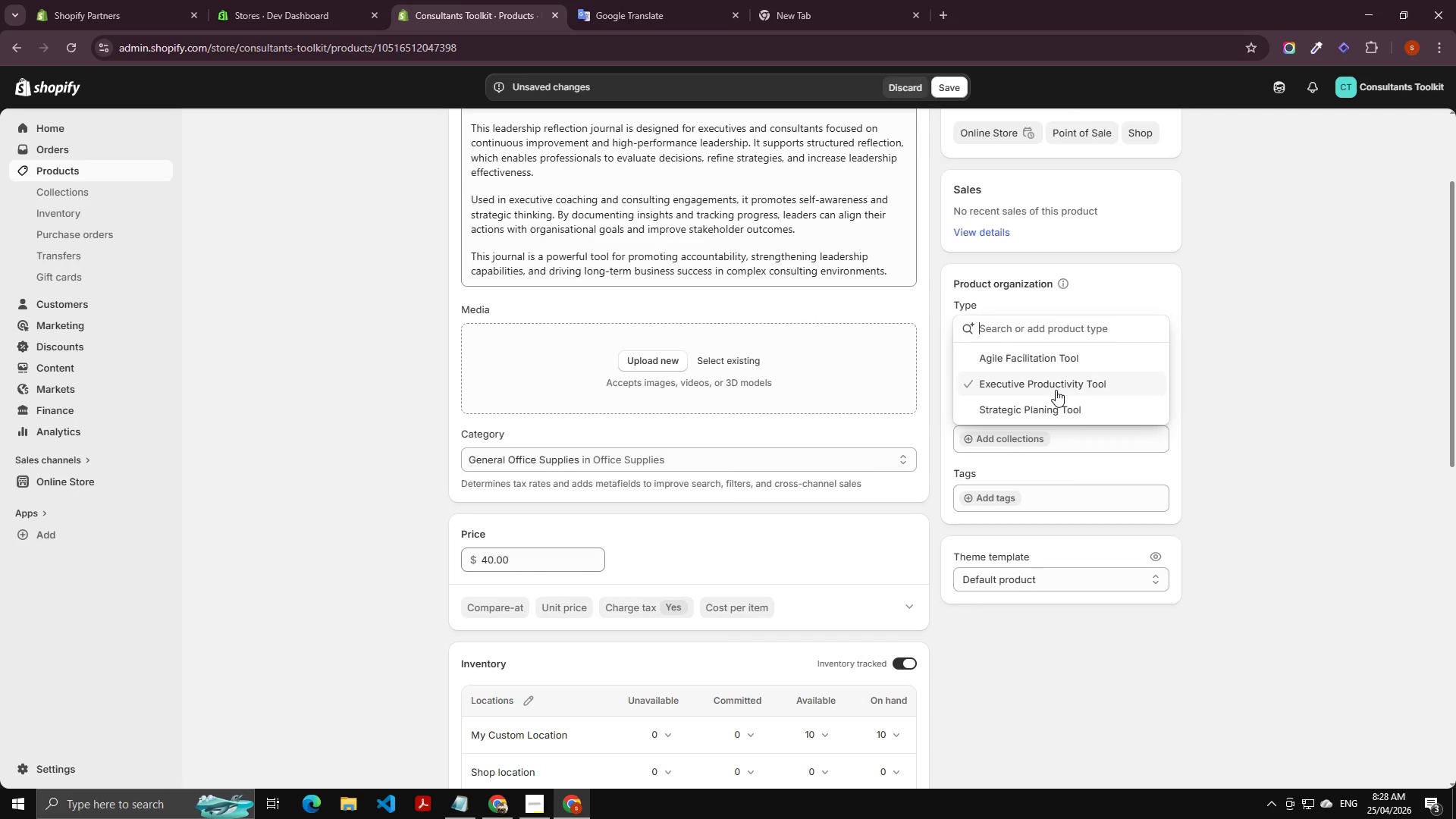 
wait(6.2)
 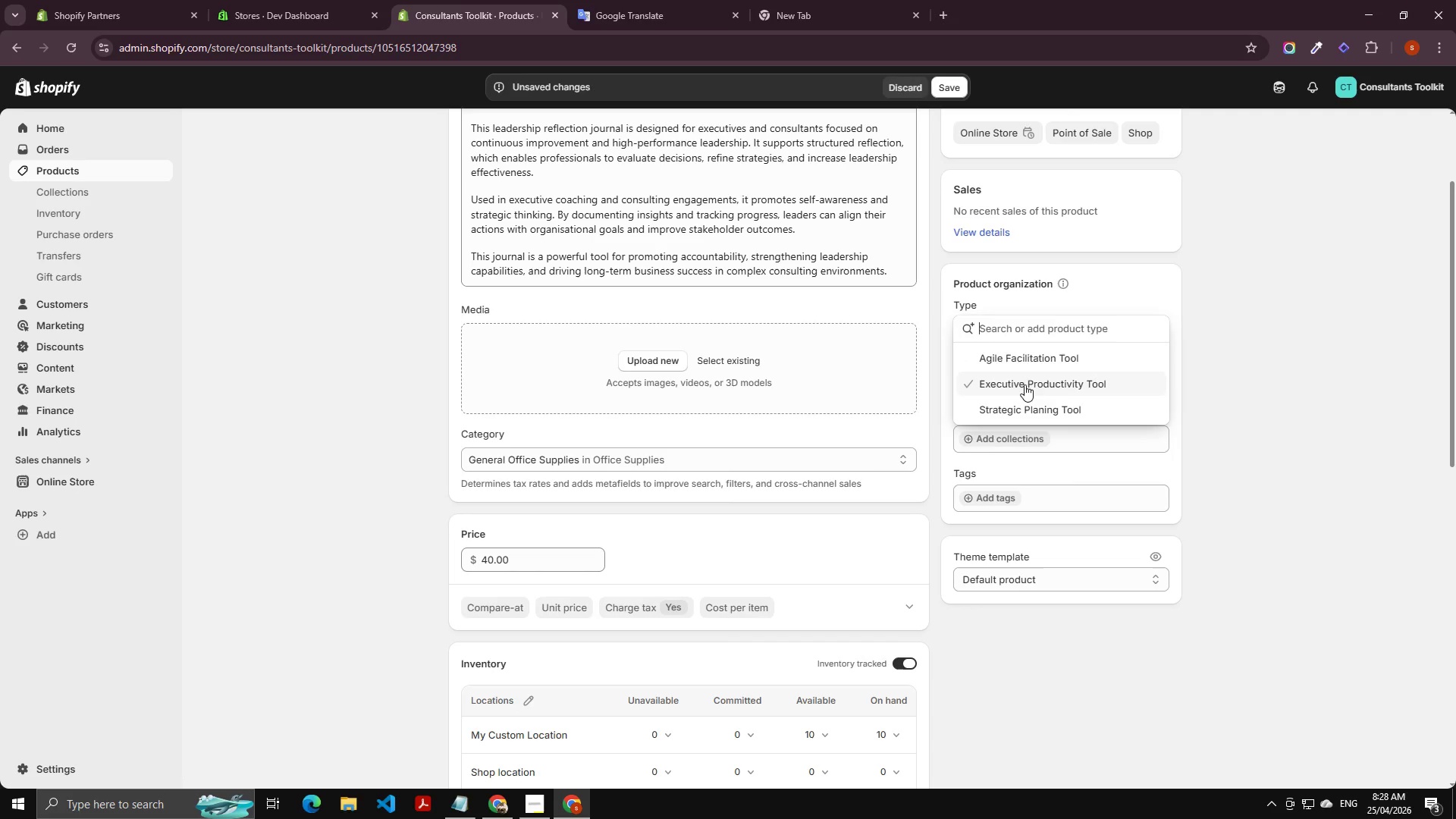 
left_click([1029, 381])
 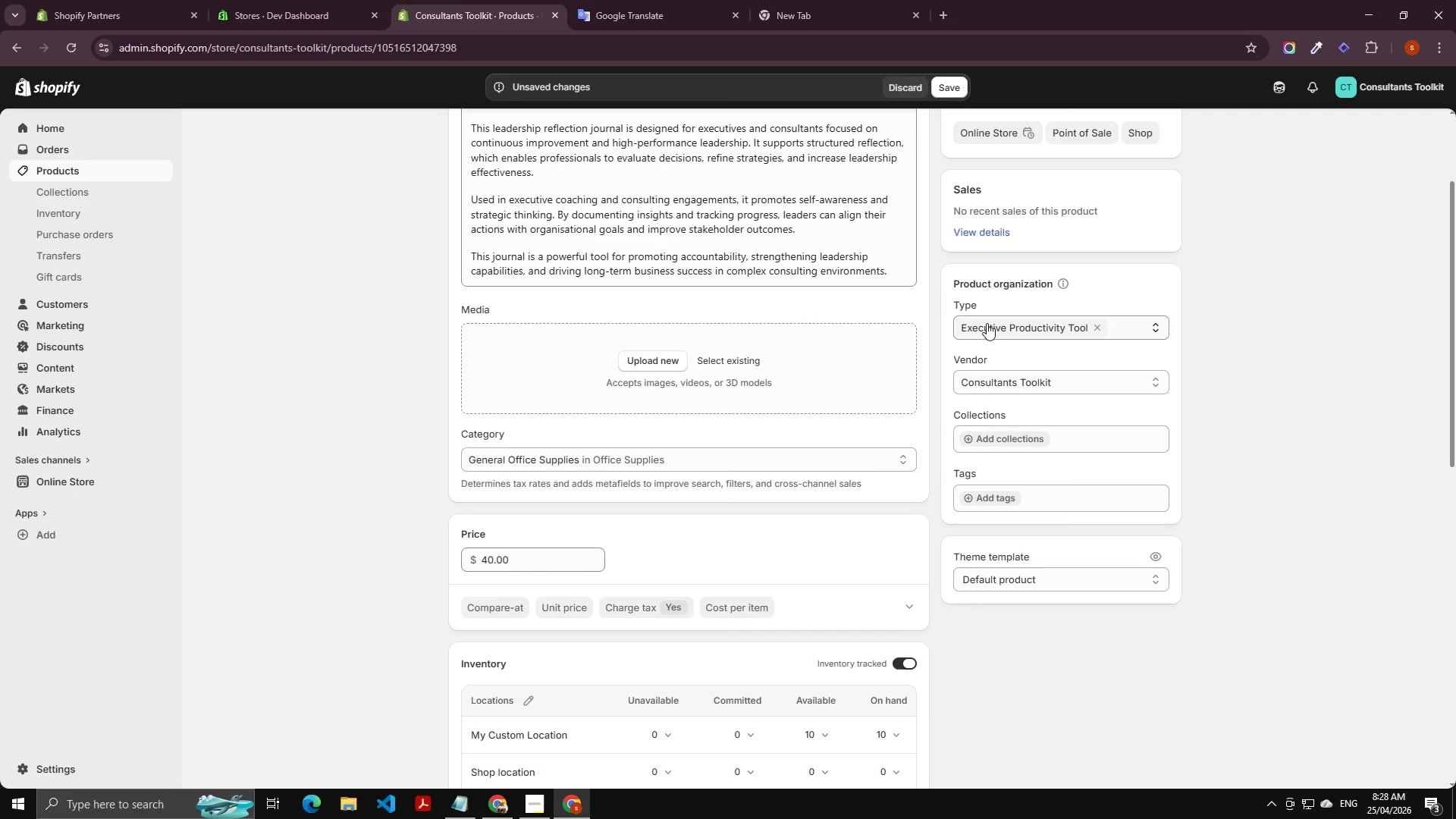 
left_click([987, 323])
 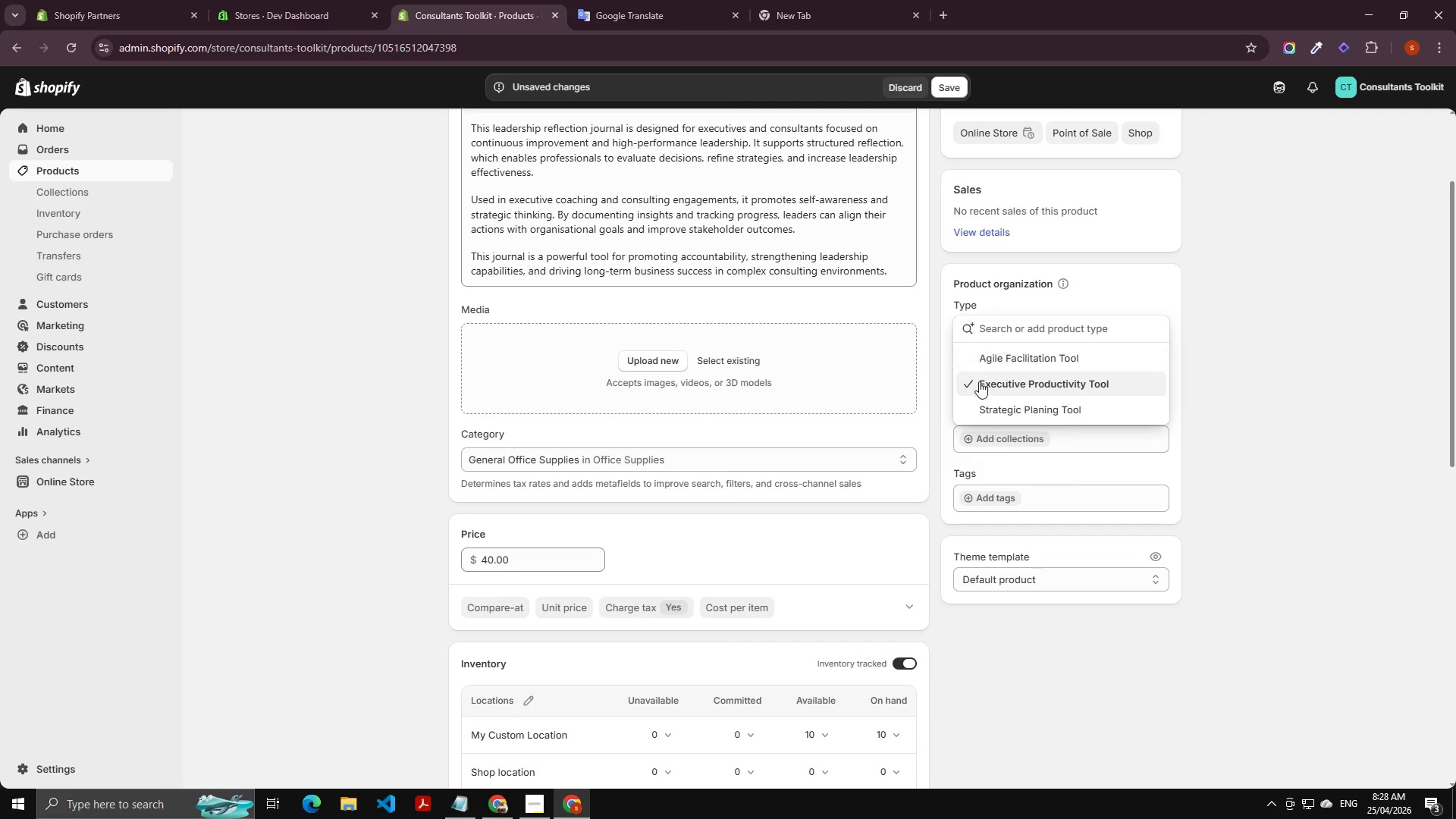 
left_click_drag(start_coordinate=[977, 382], to_coordinate=[1026, 380])
 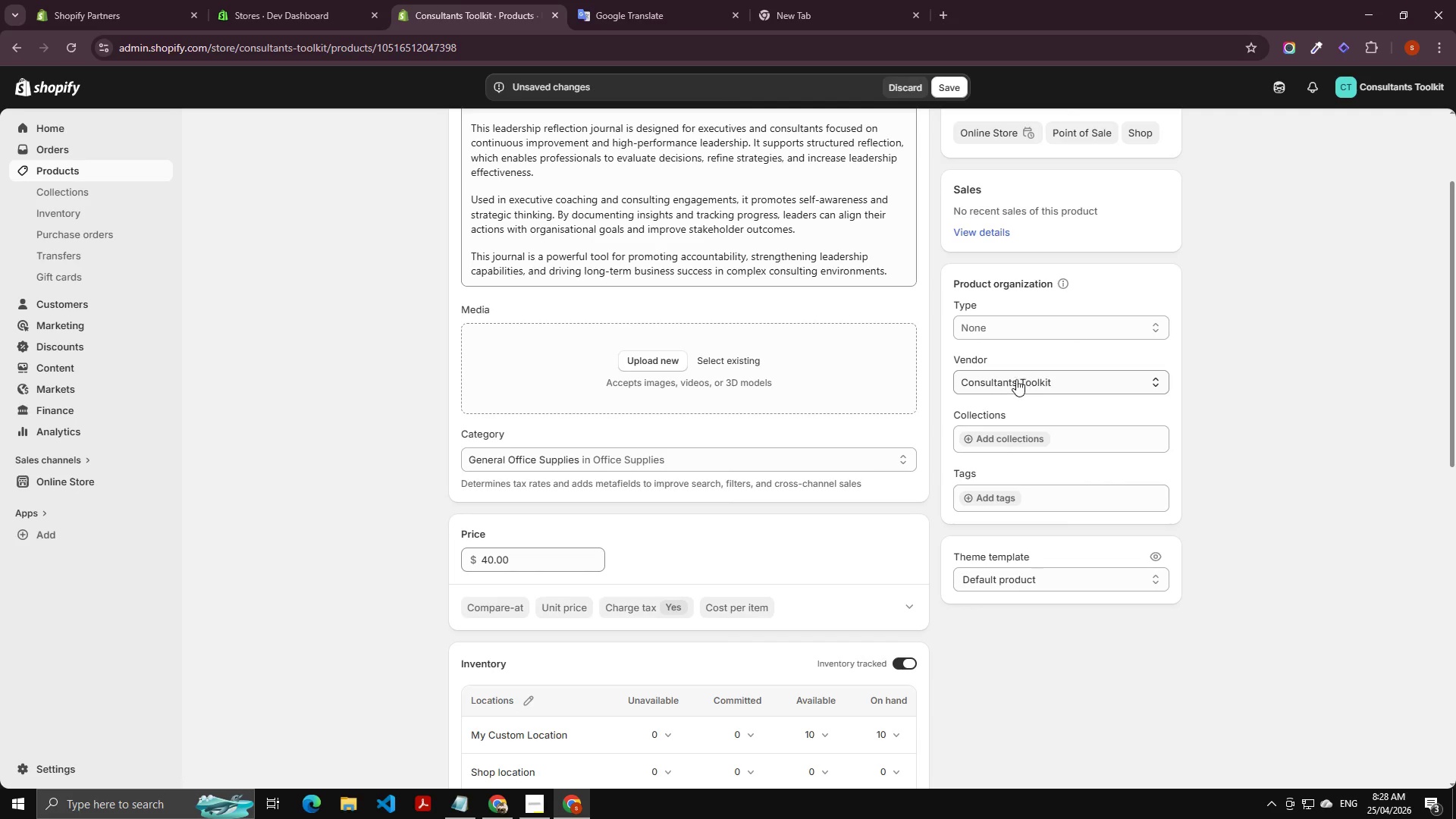 
key(Control+C)
 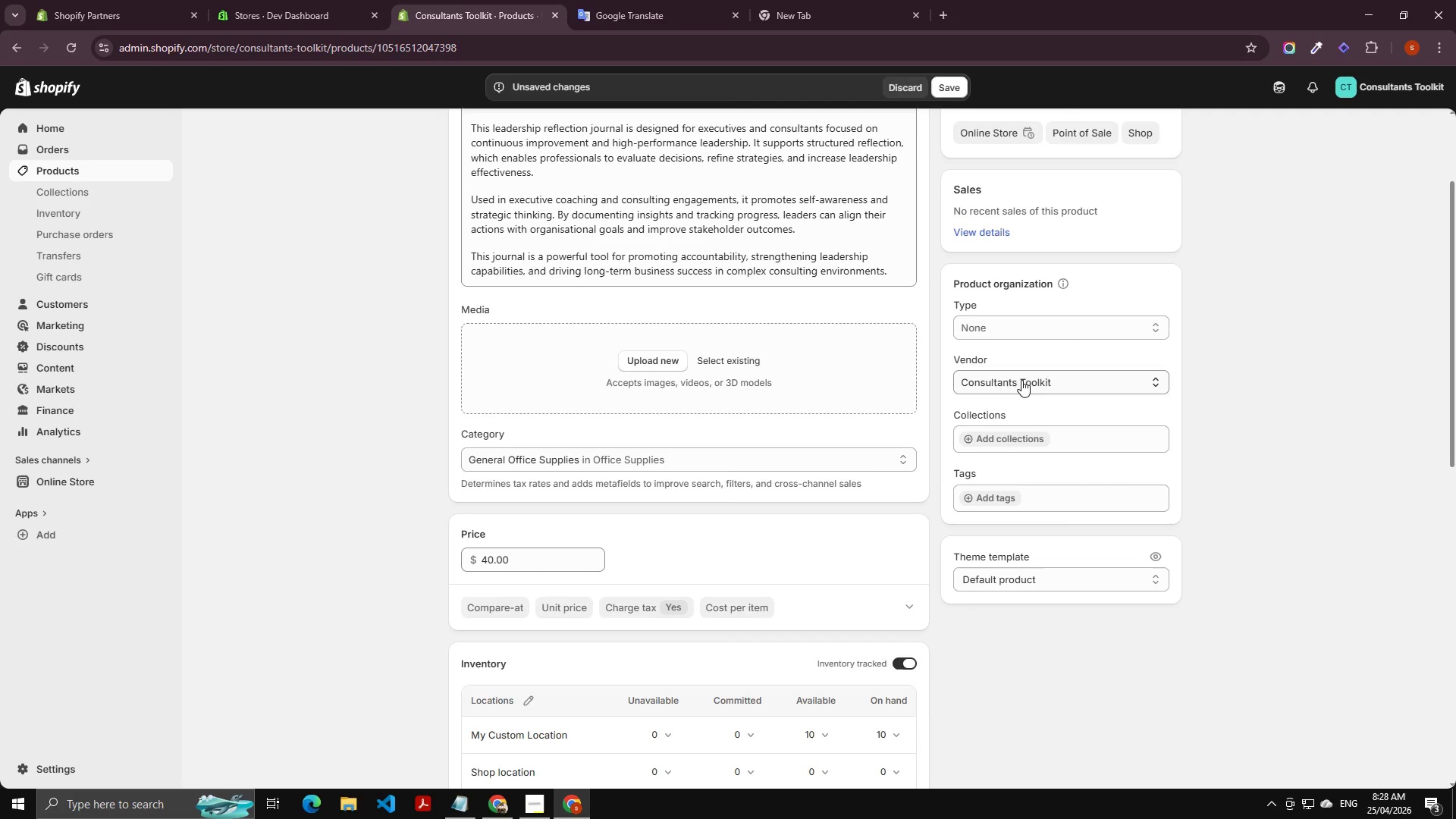 
key(Control+C)
 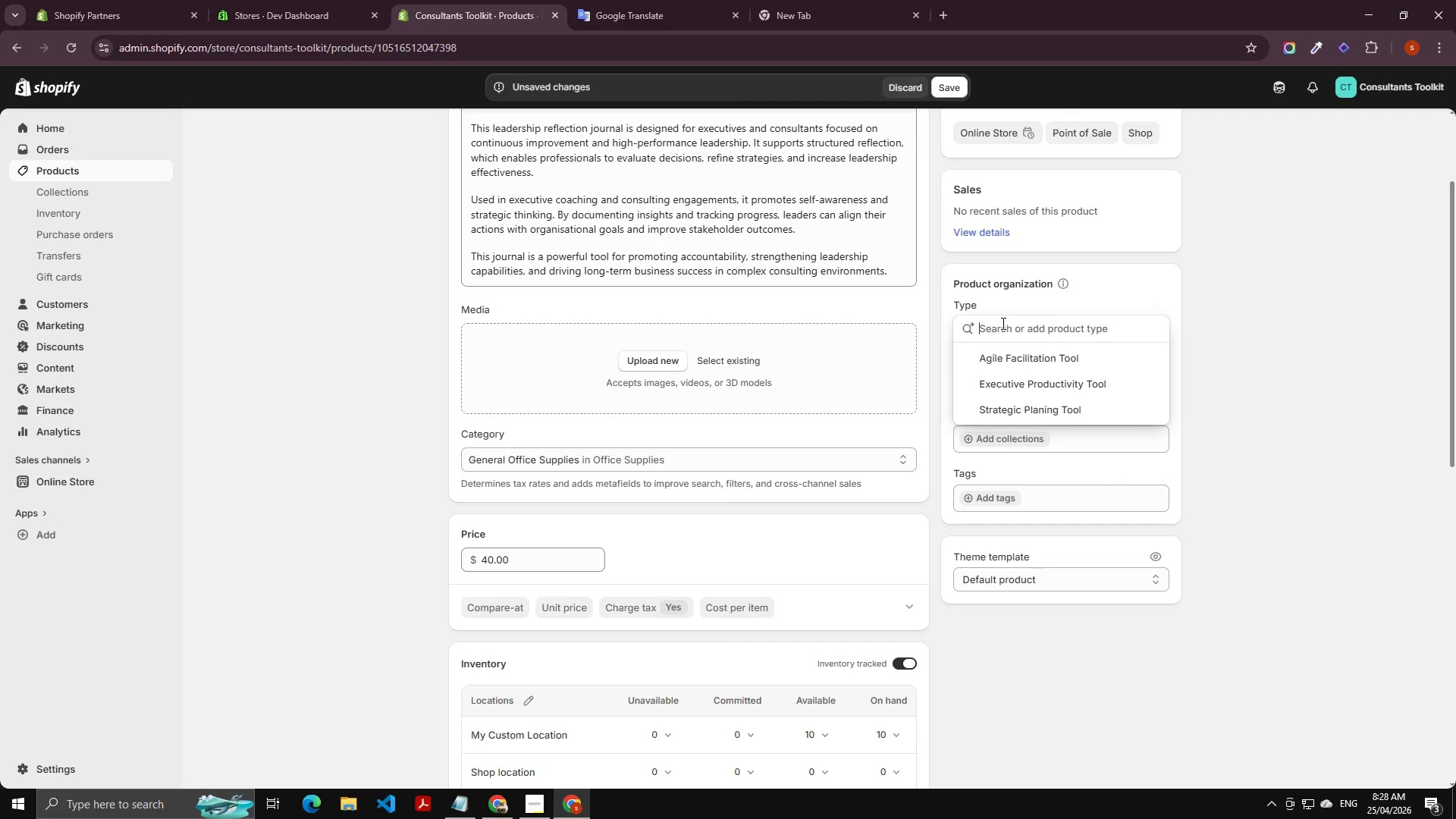 
key(Control+V)
 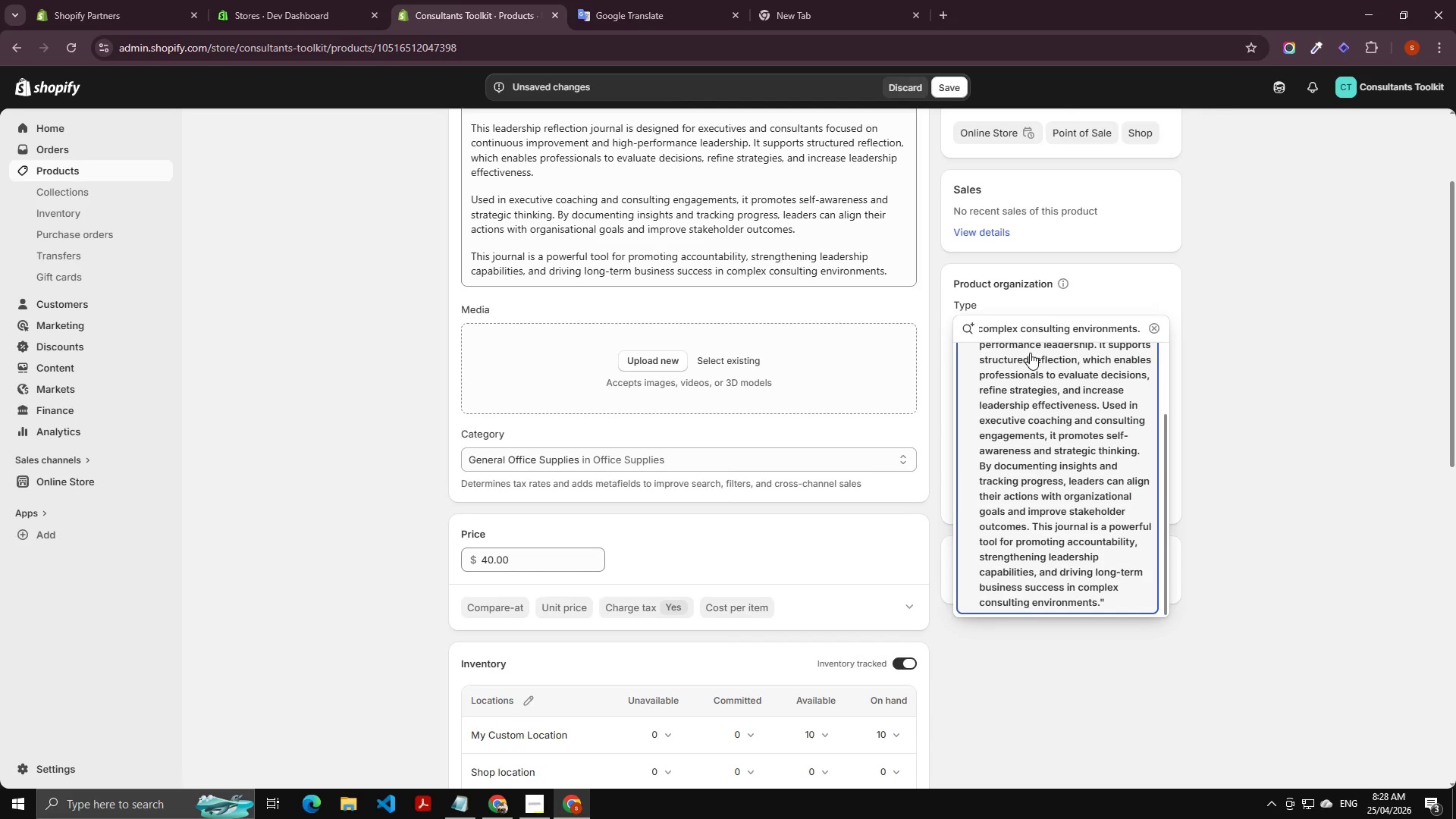 
key(A)
 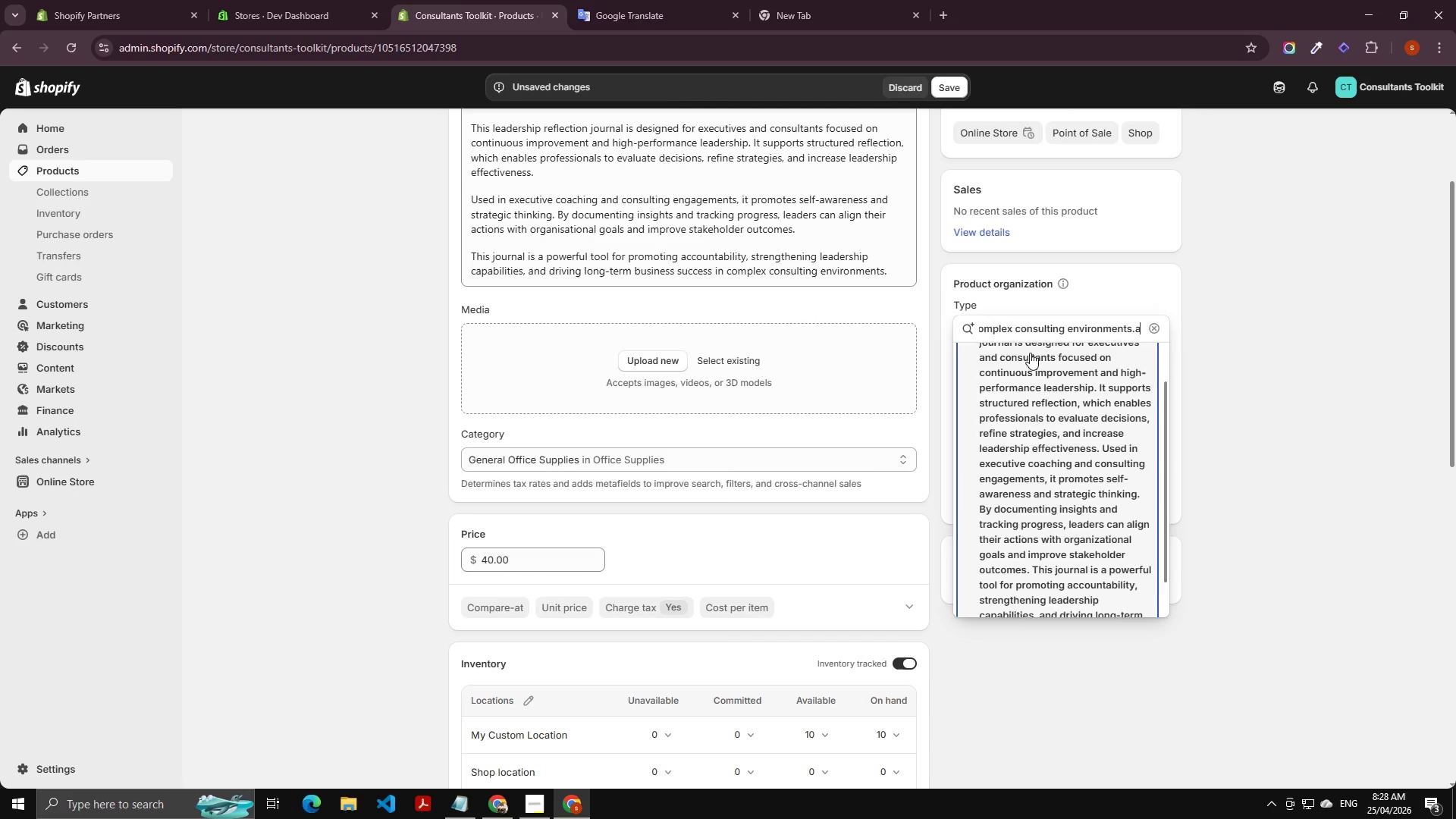 
key(Control+ControlLeft)
 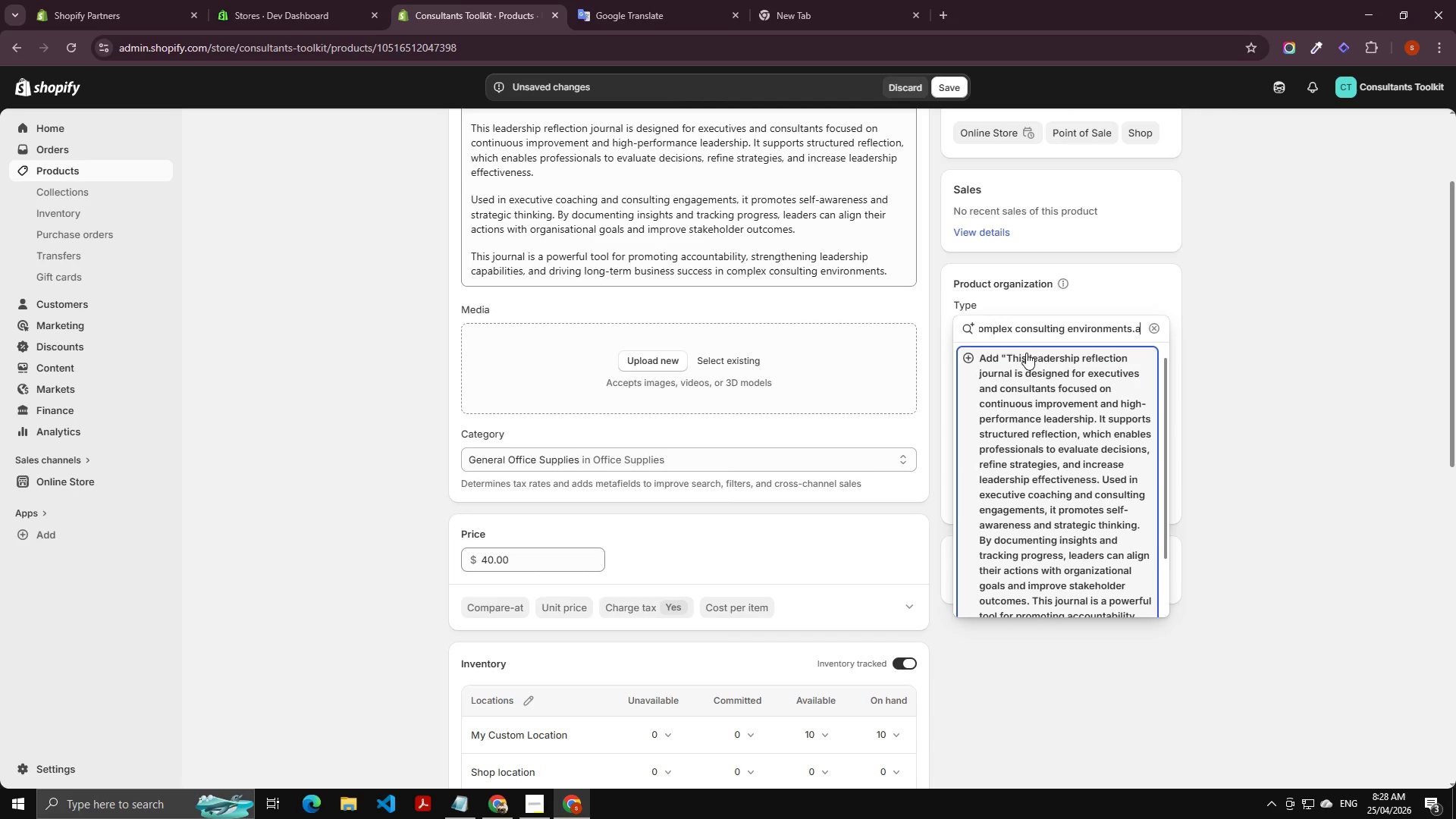 
key(Control+A)
 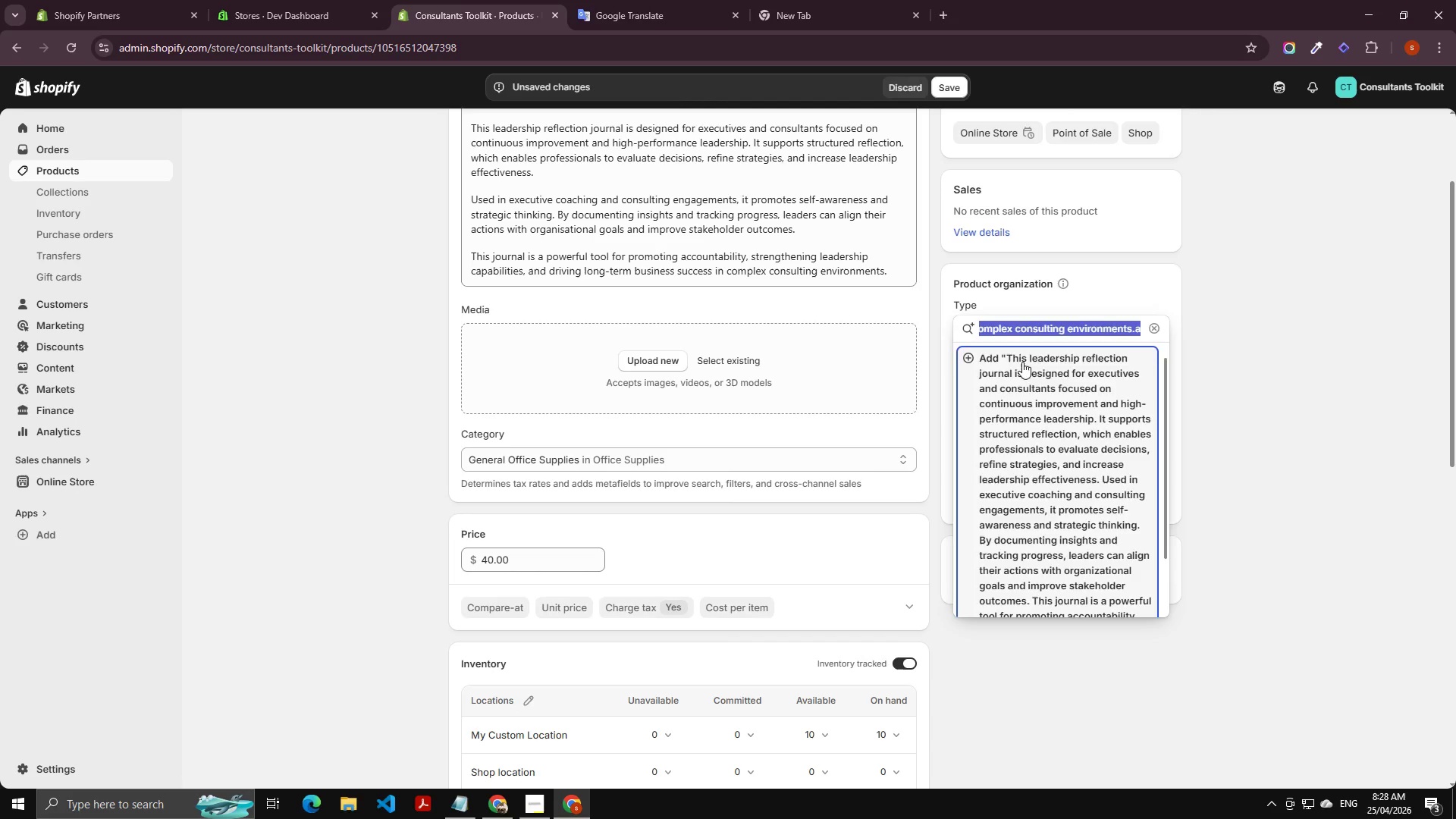 
key(Backspace)
 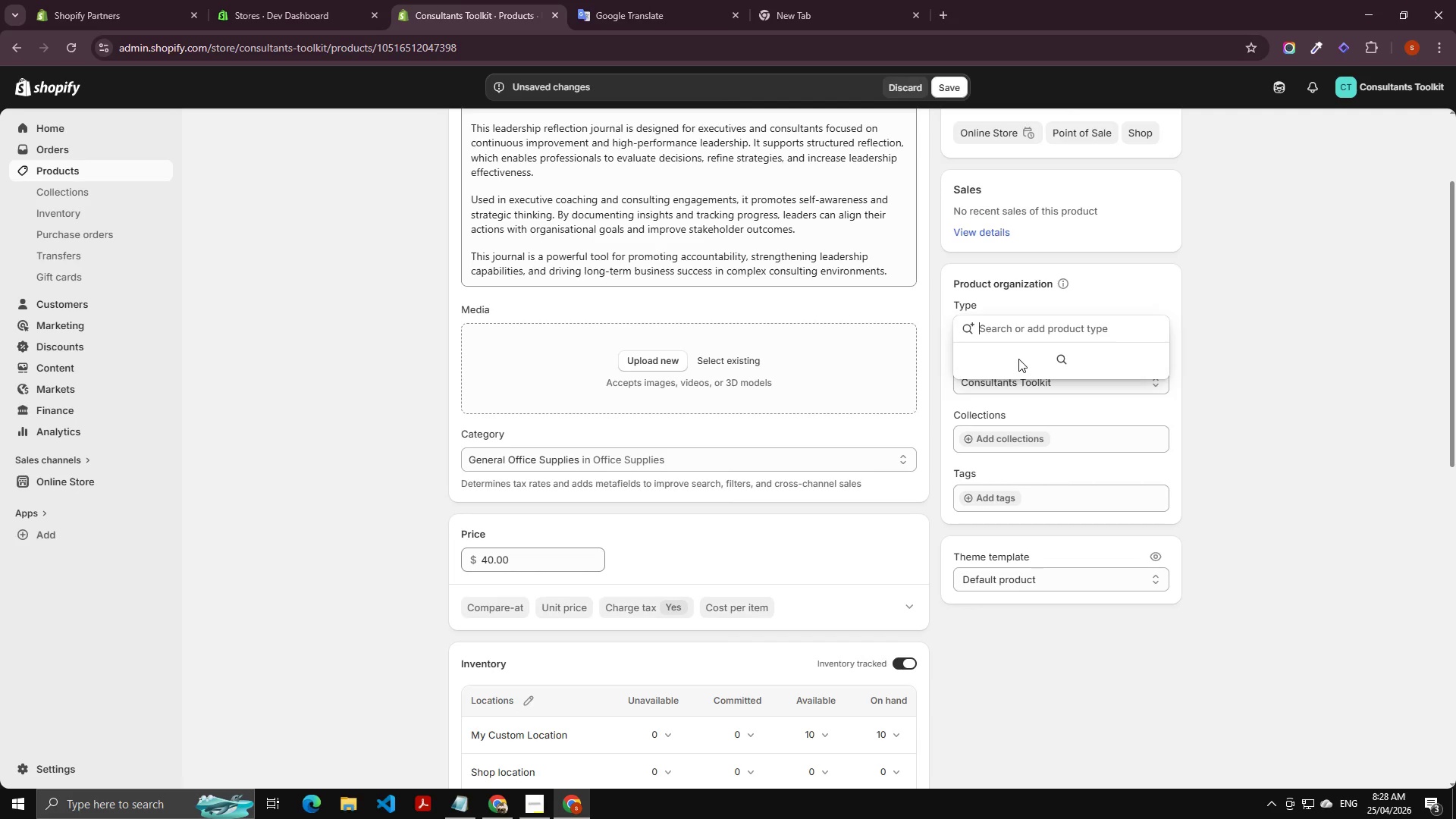 
hold_key(key=ShiftLeft, duration=1.5)
 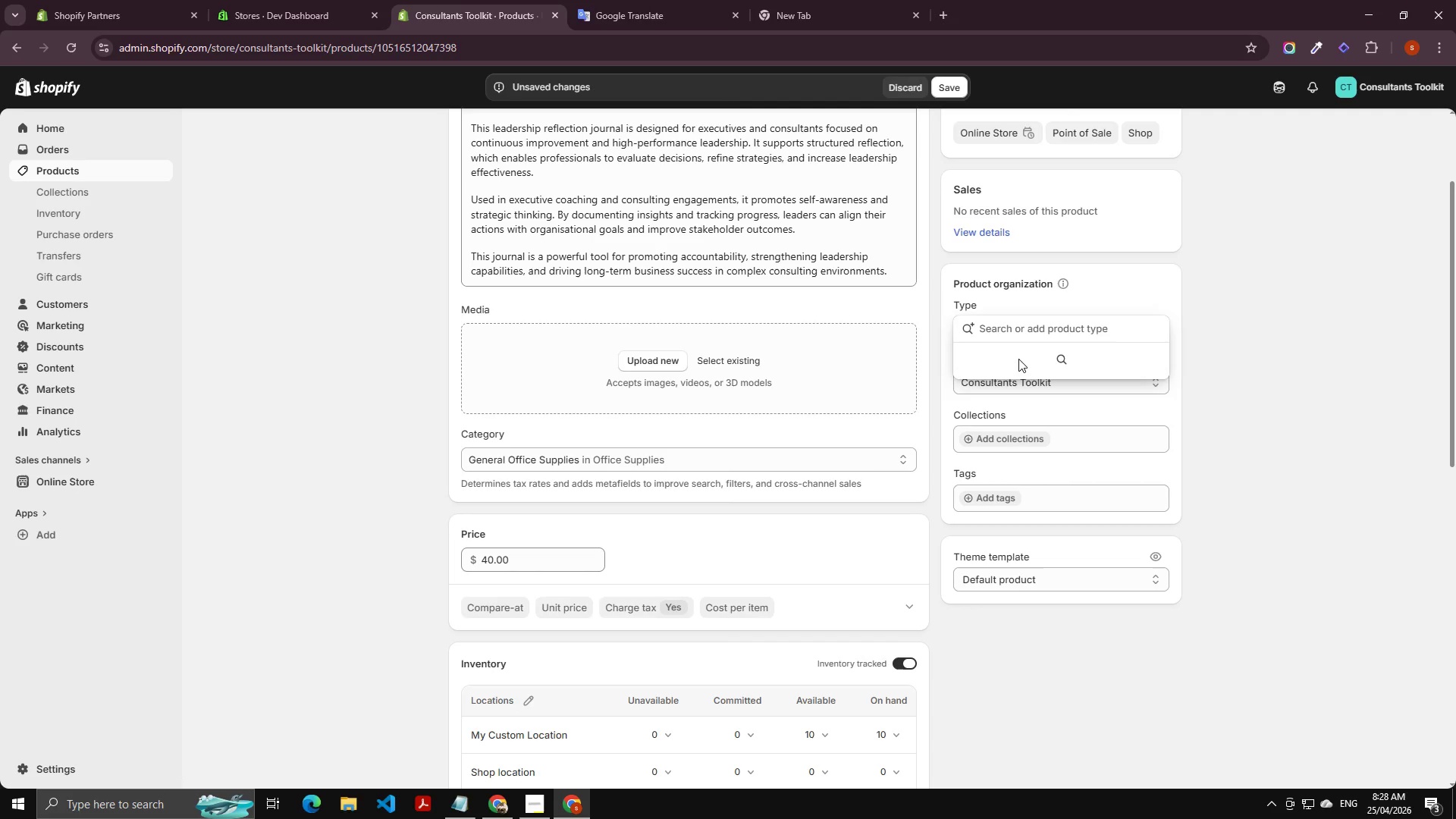 
type(Exect)
key(Backspace)
type(utive)
 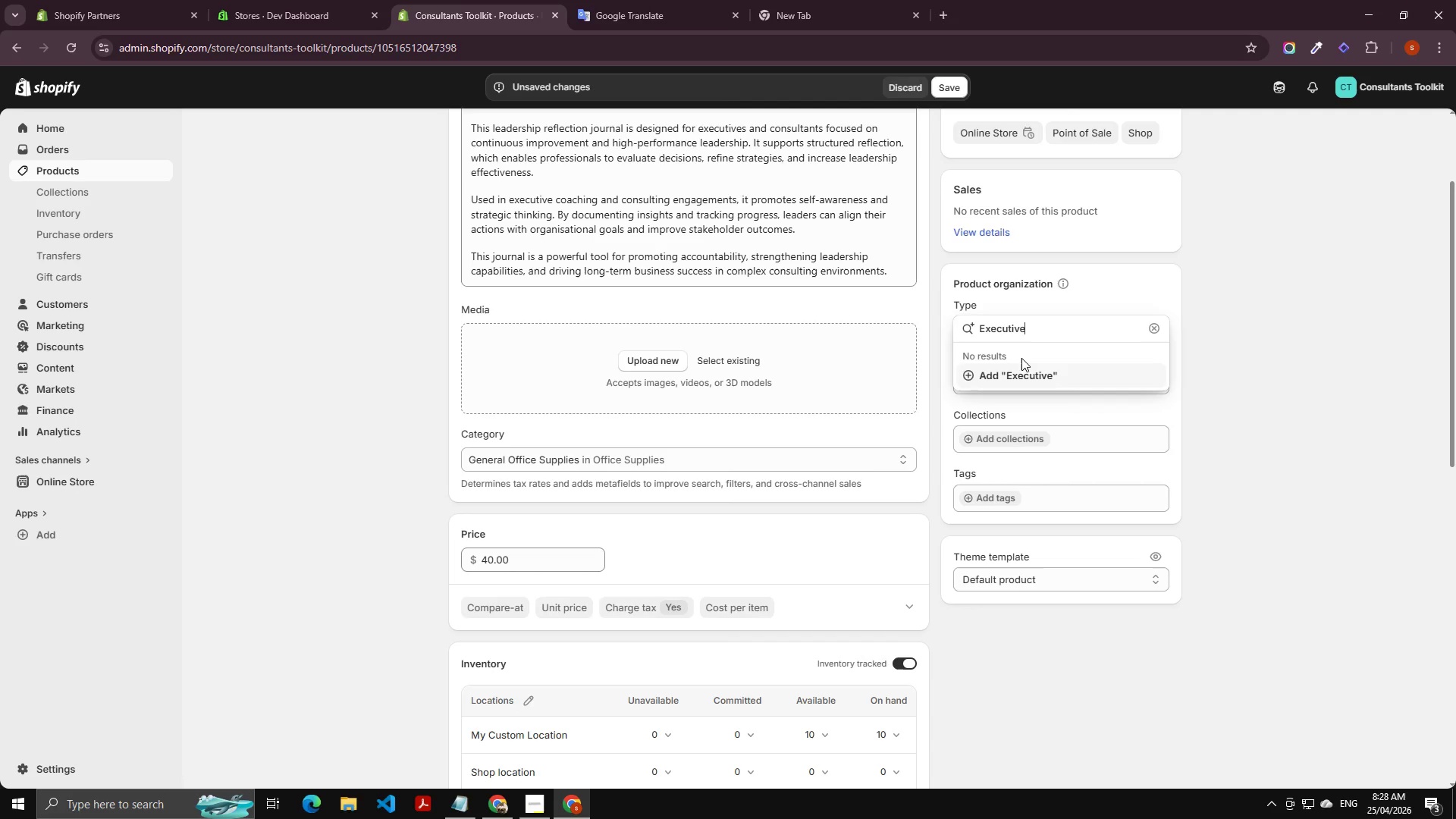 
type( Coacinh)
key(Backspace)
key(Backspace)
key(Backspace)
type(hing Tool)
 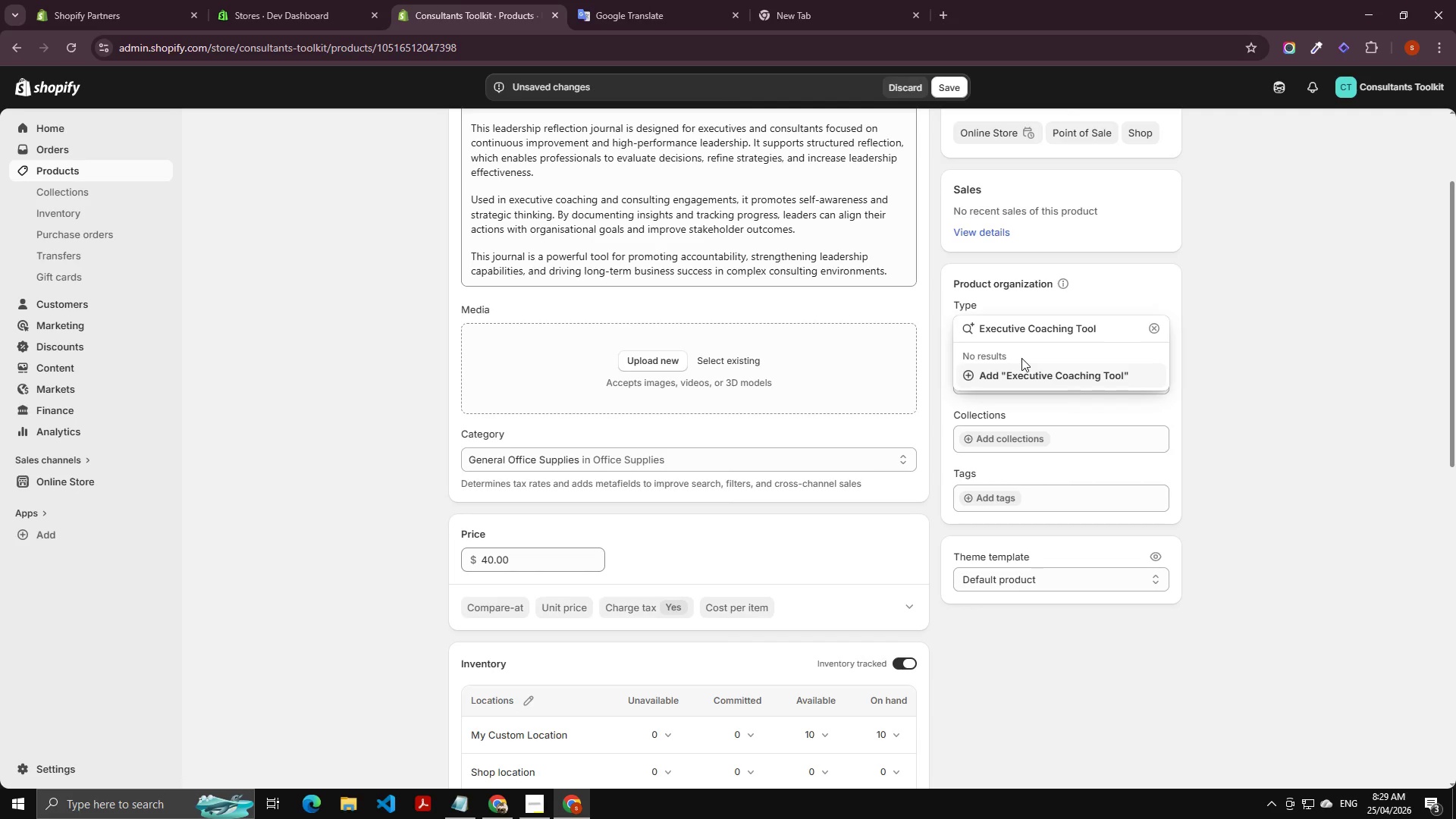 
left_click([1007, 322])
 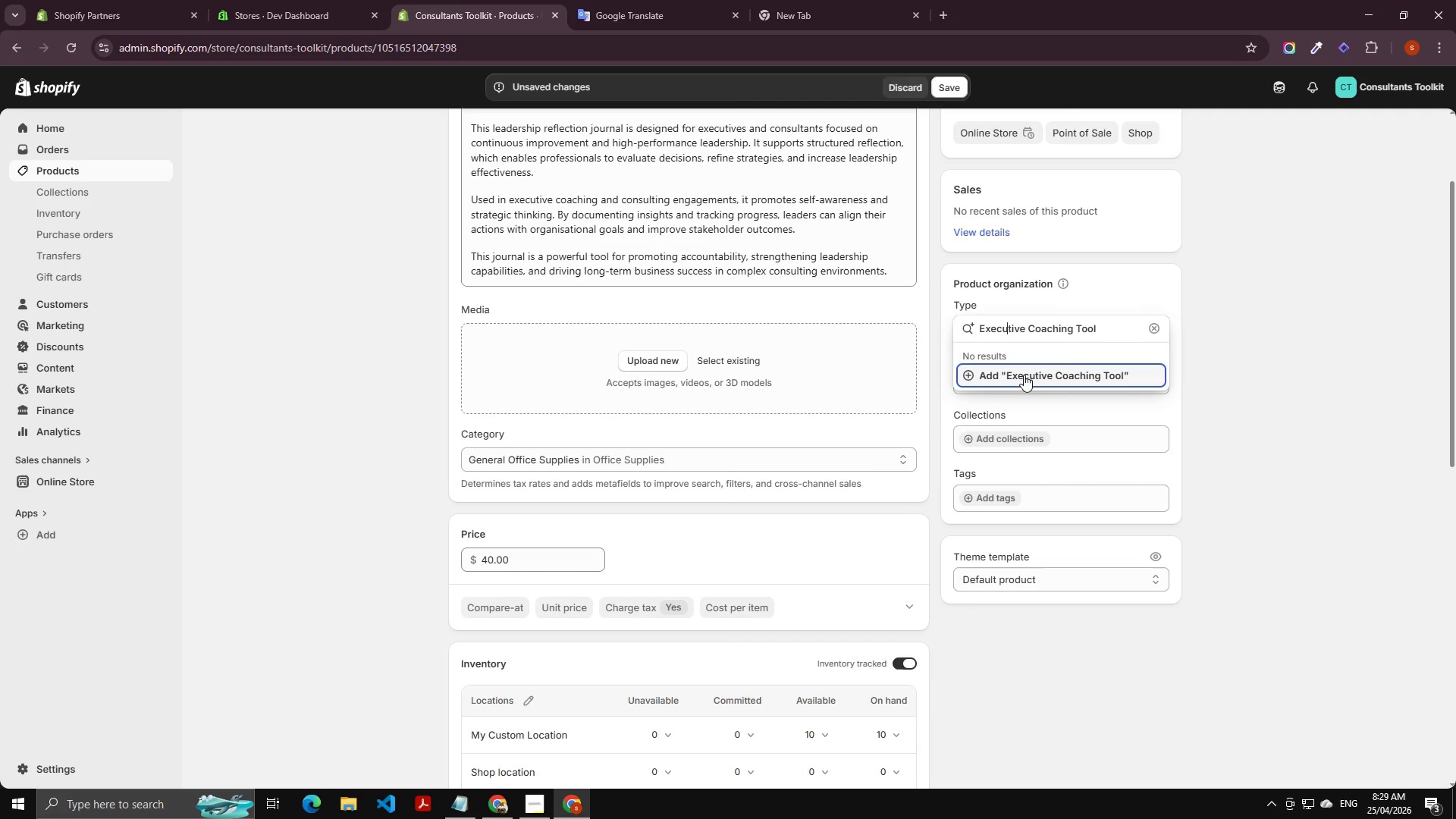 
left_click([1025, 376])
 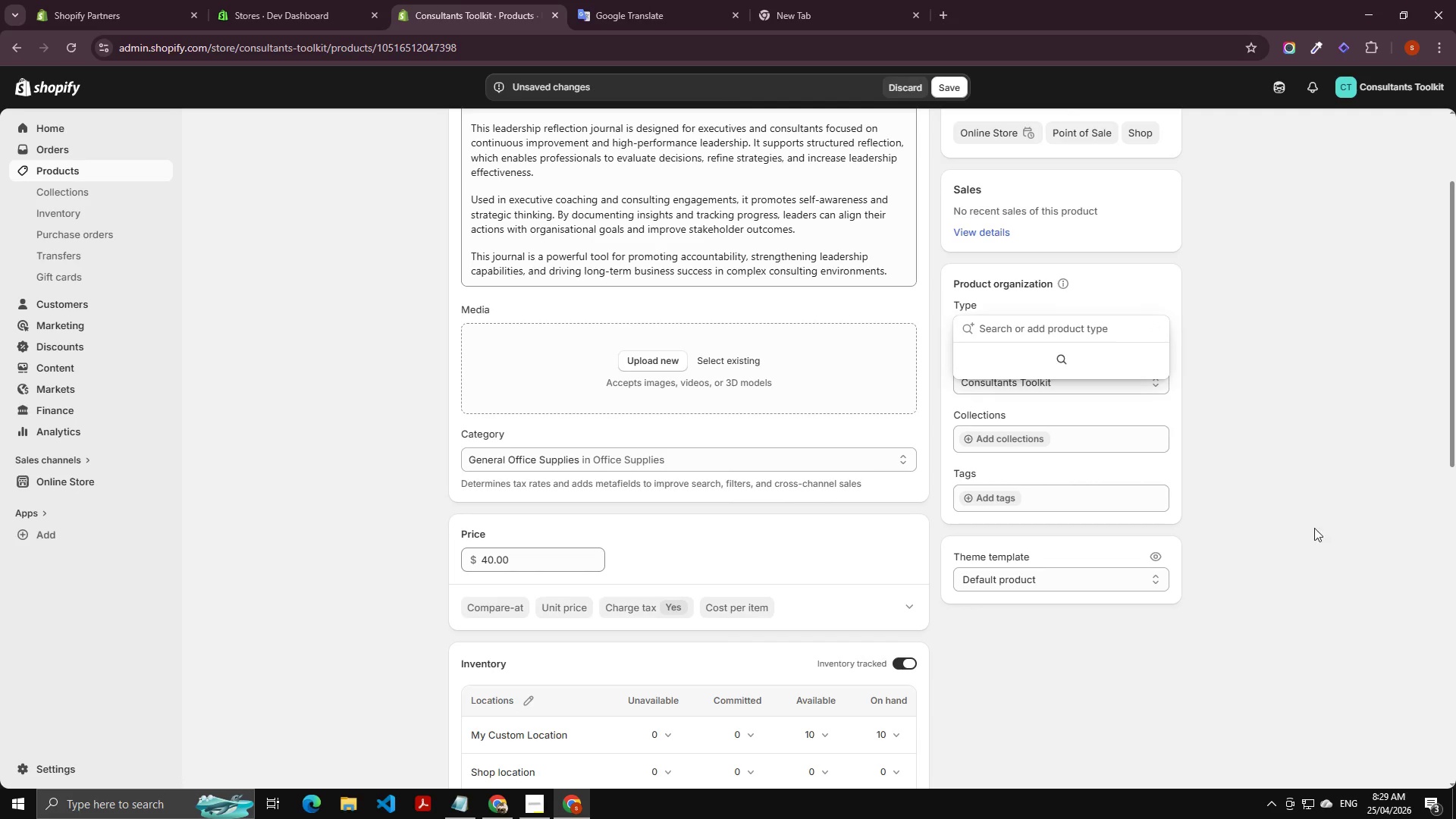 
left_click_drag(start_coordinate=[1274, 419], to_coordinate=[1269, 412])
 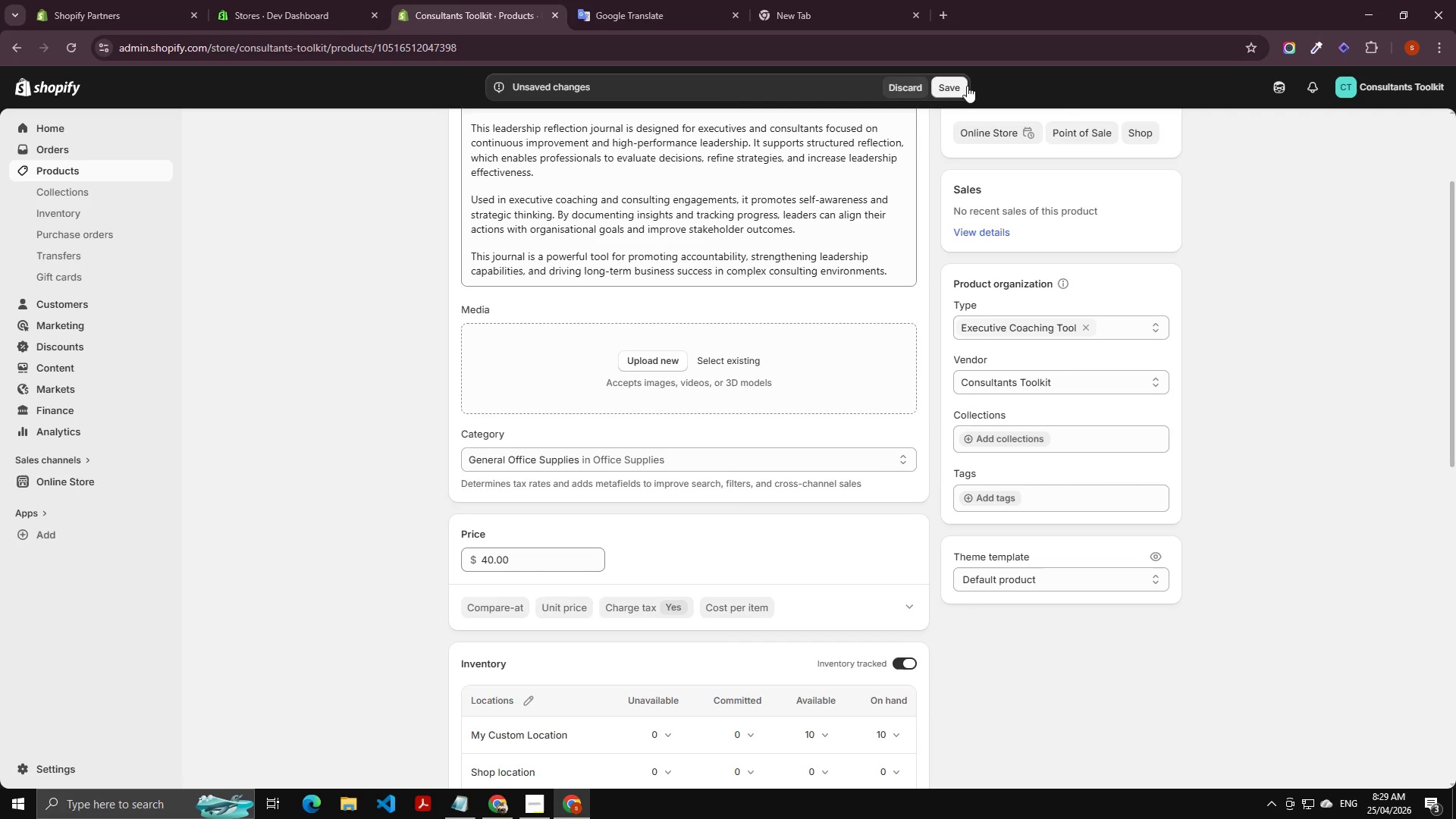 
left_click([949, 80])
 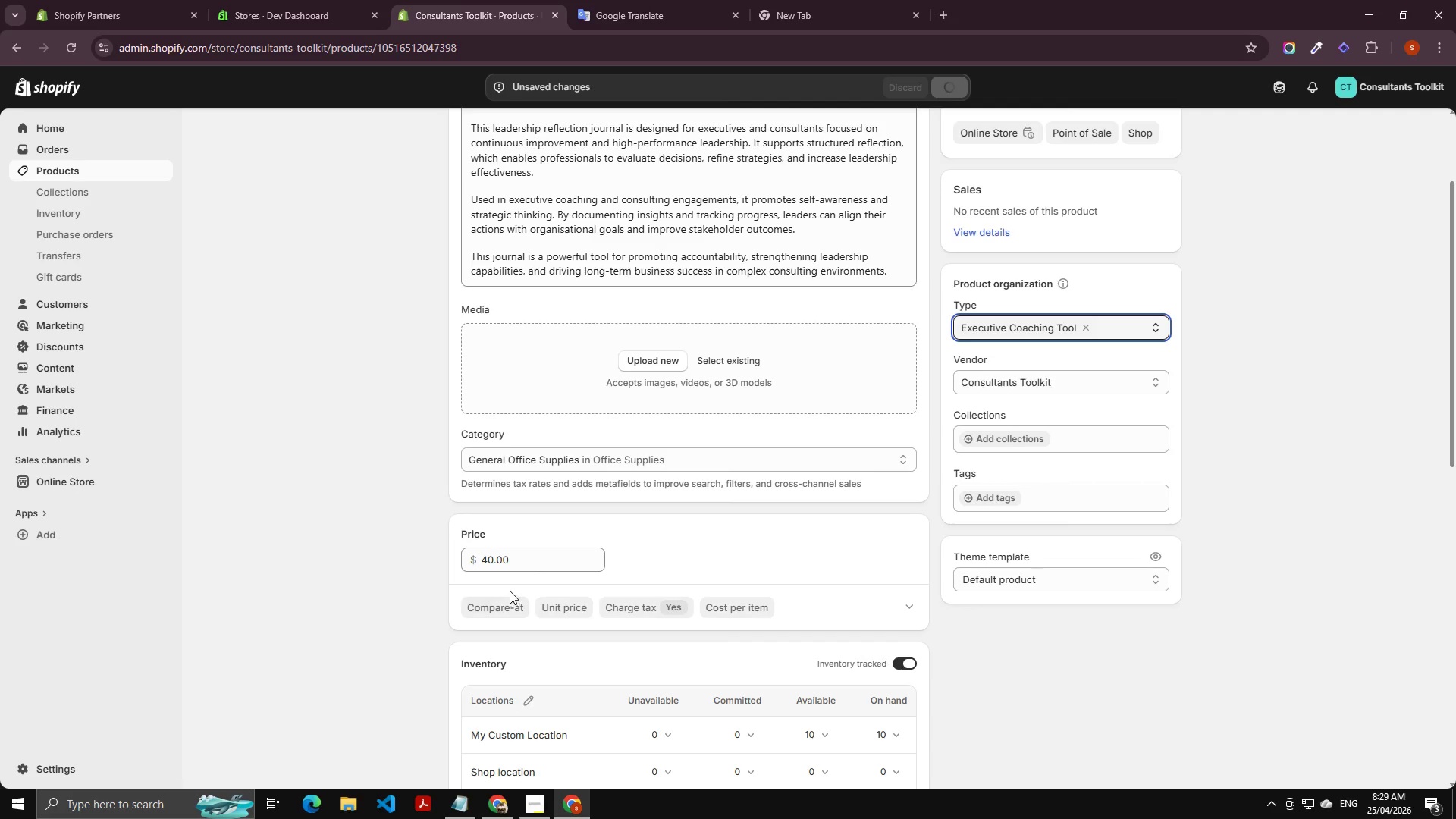 
left_click_drag(start_coordinate=[522, 562], to_coordinate=[444, 557])
 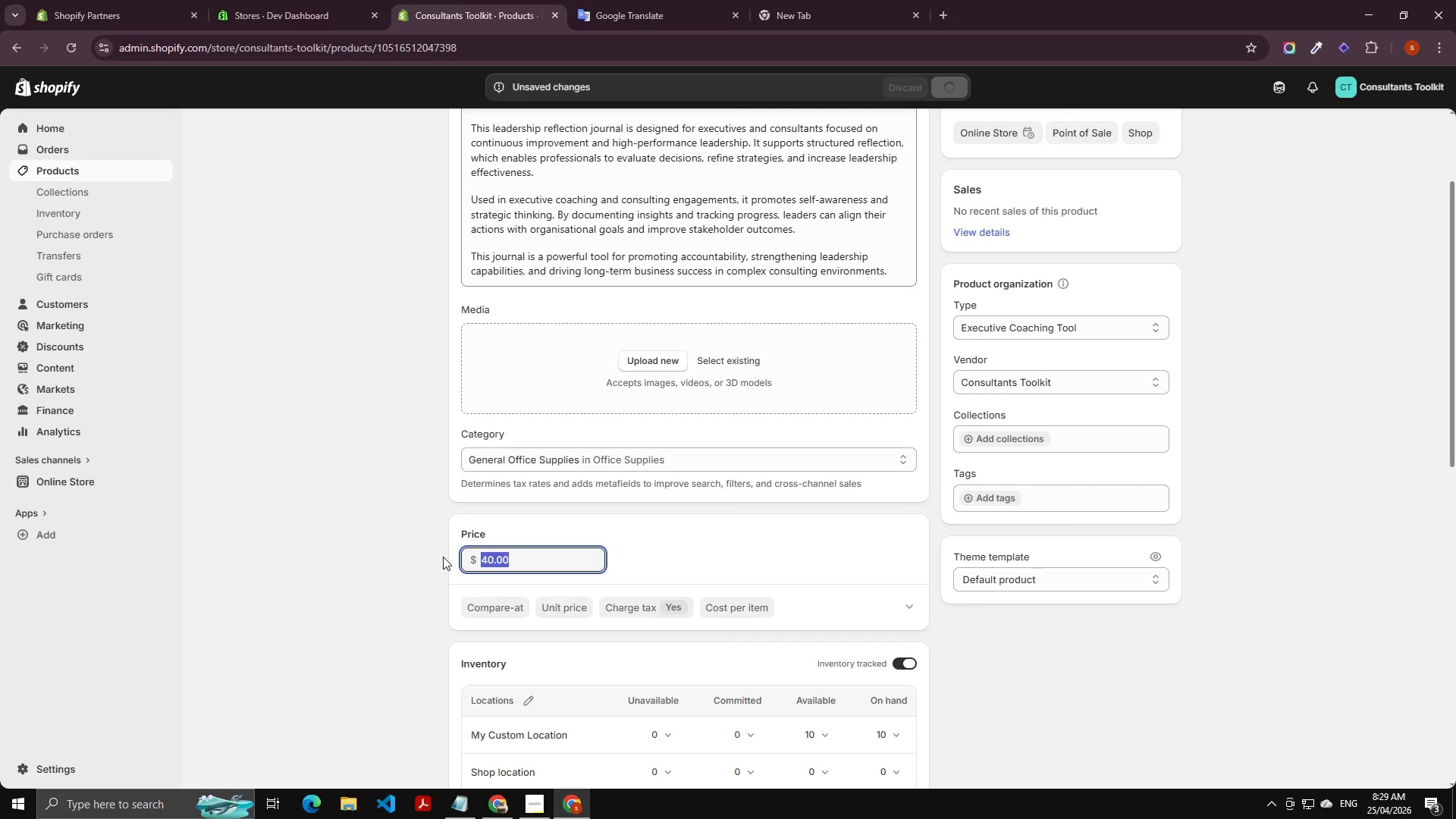 
key(Numpad7)
 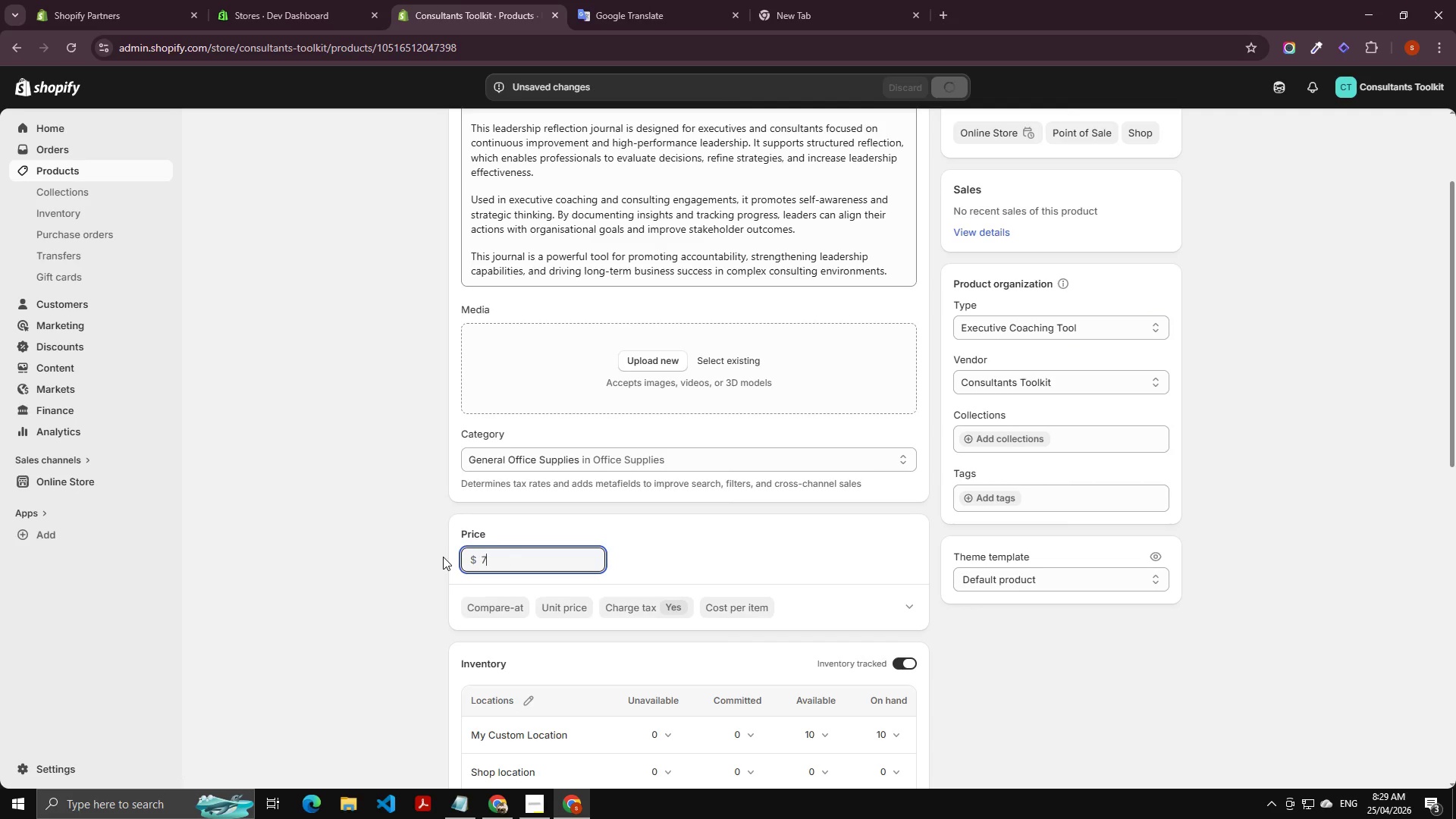 
key(Numpad0)
 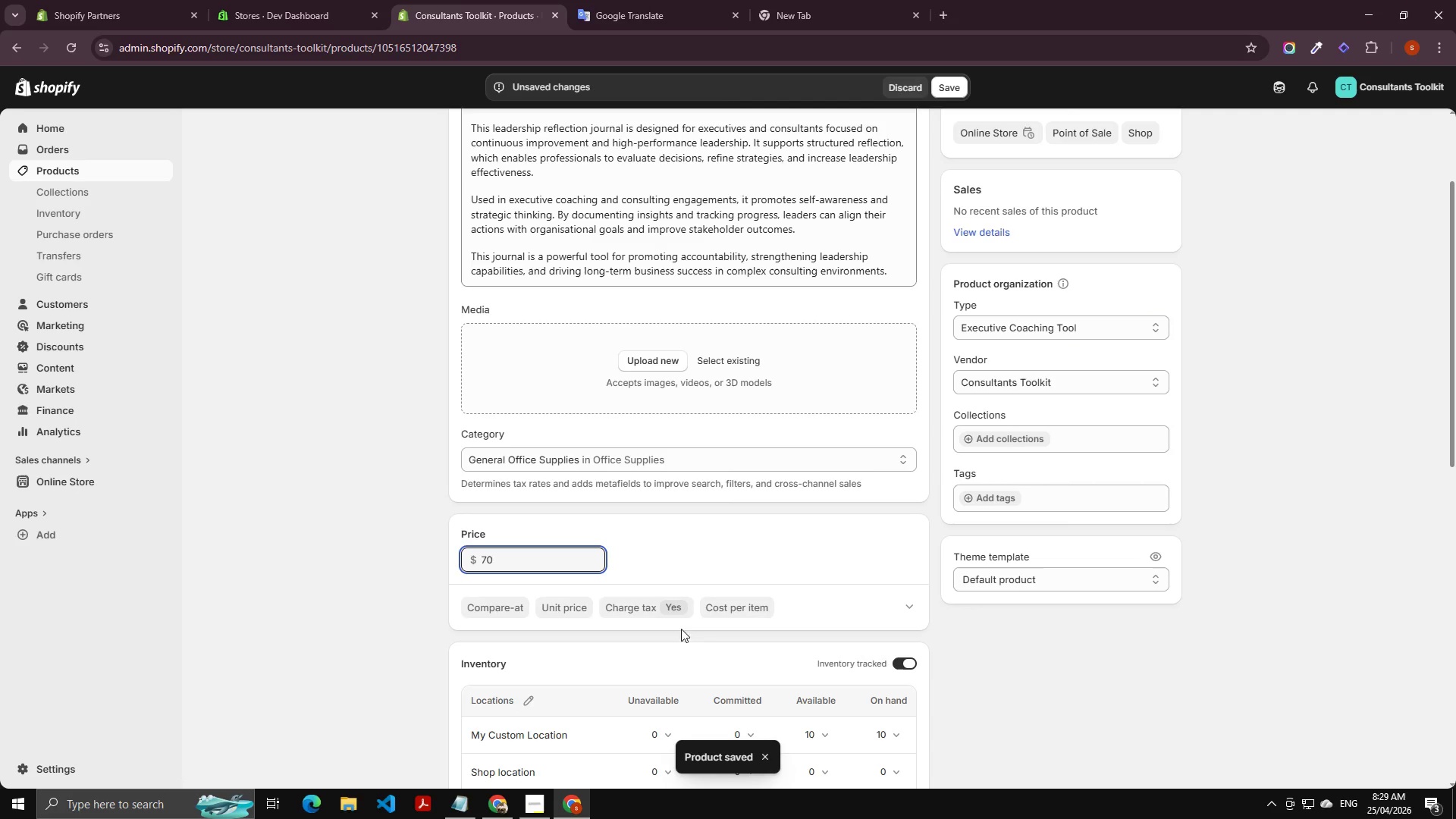 
left_click([742, 531])
 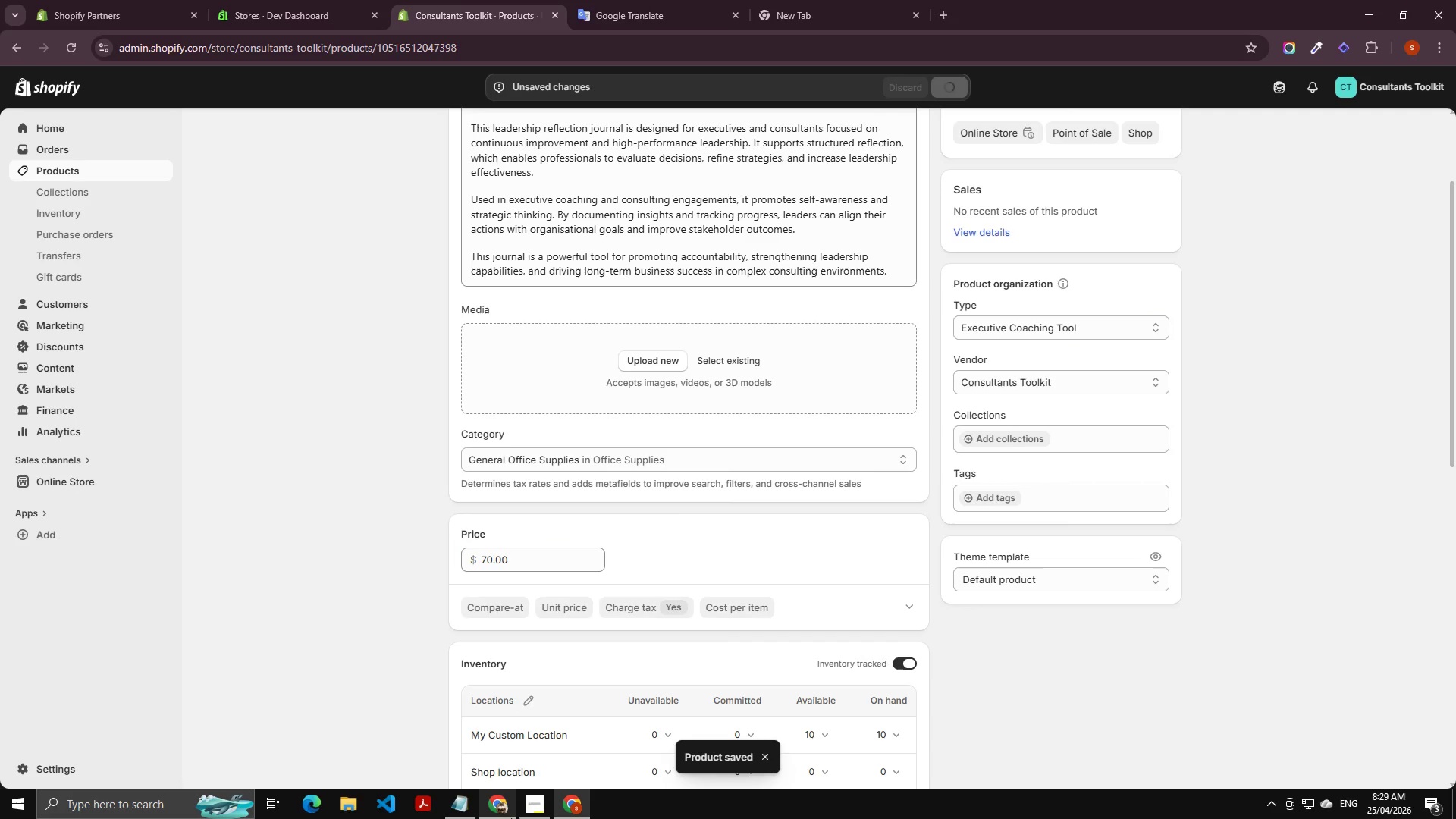 
left_click_drag(start_coordinate=[537, 808], to_coordinate=[530, 803])
 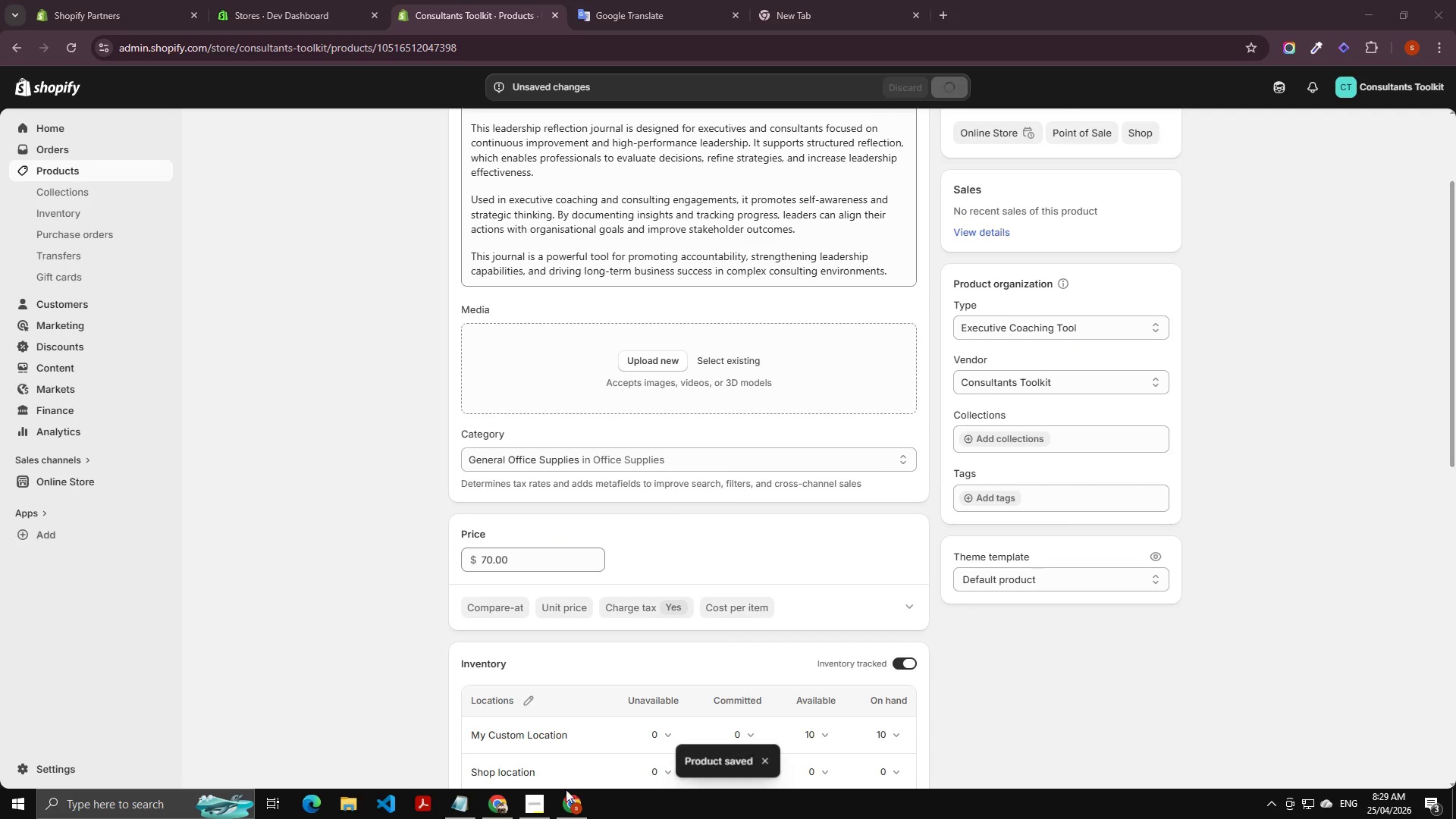 
left_click([532, 808])